 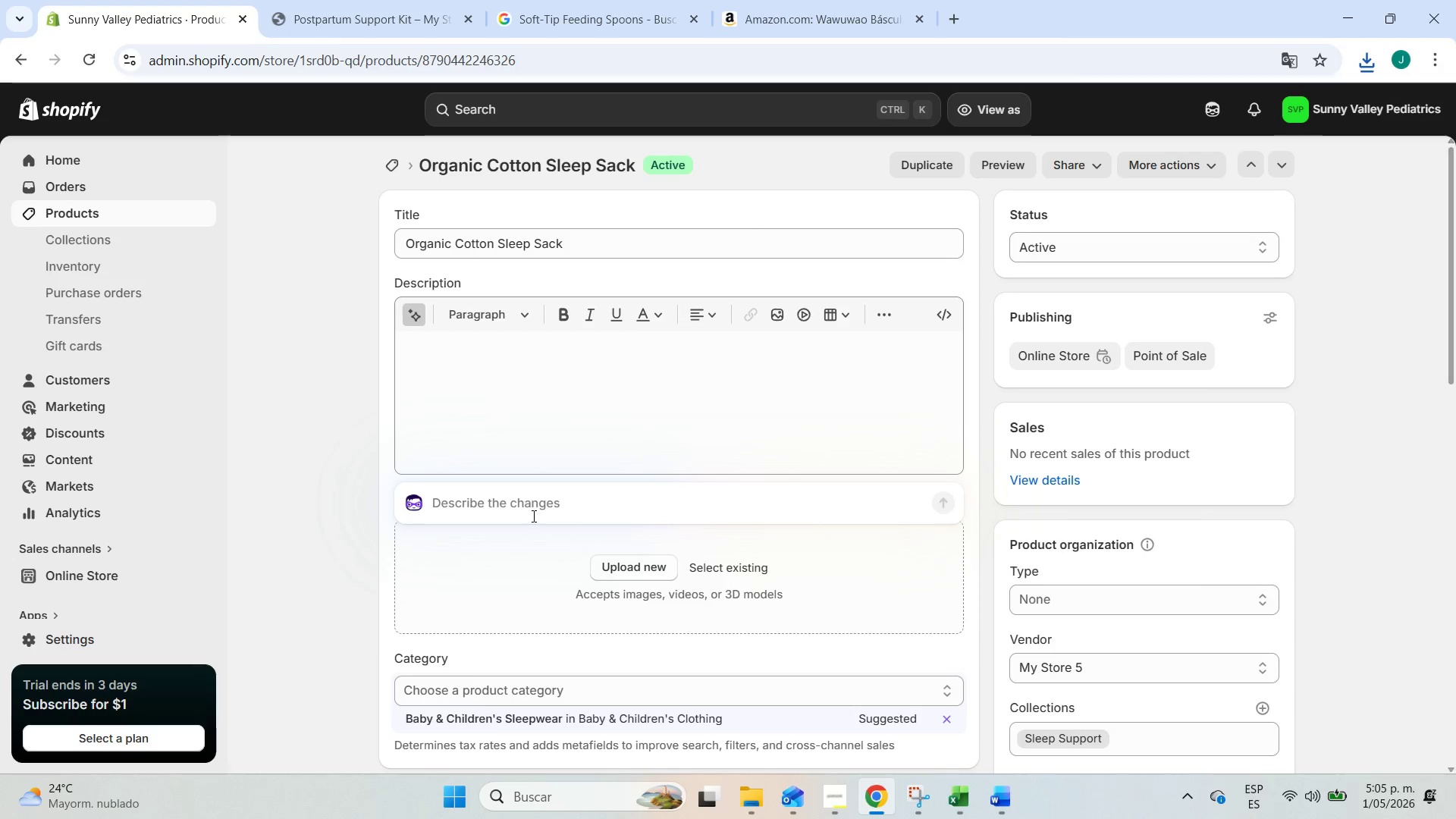 
key(Control+V)
 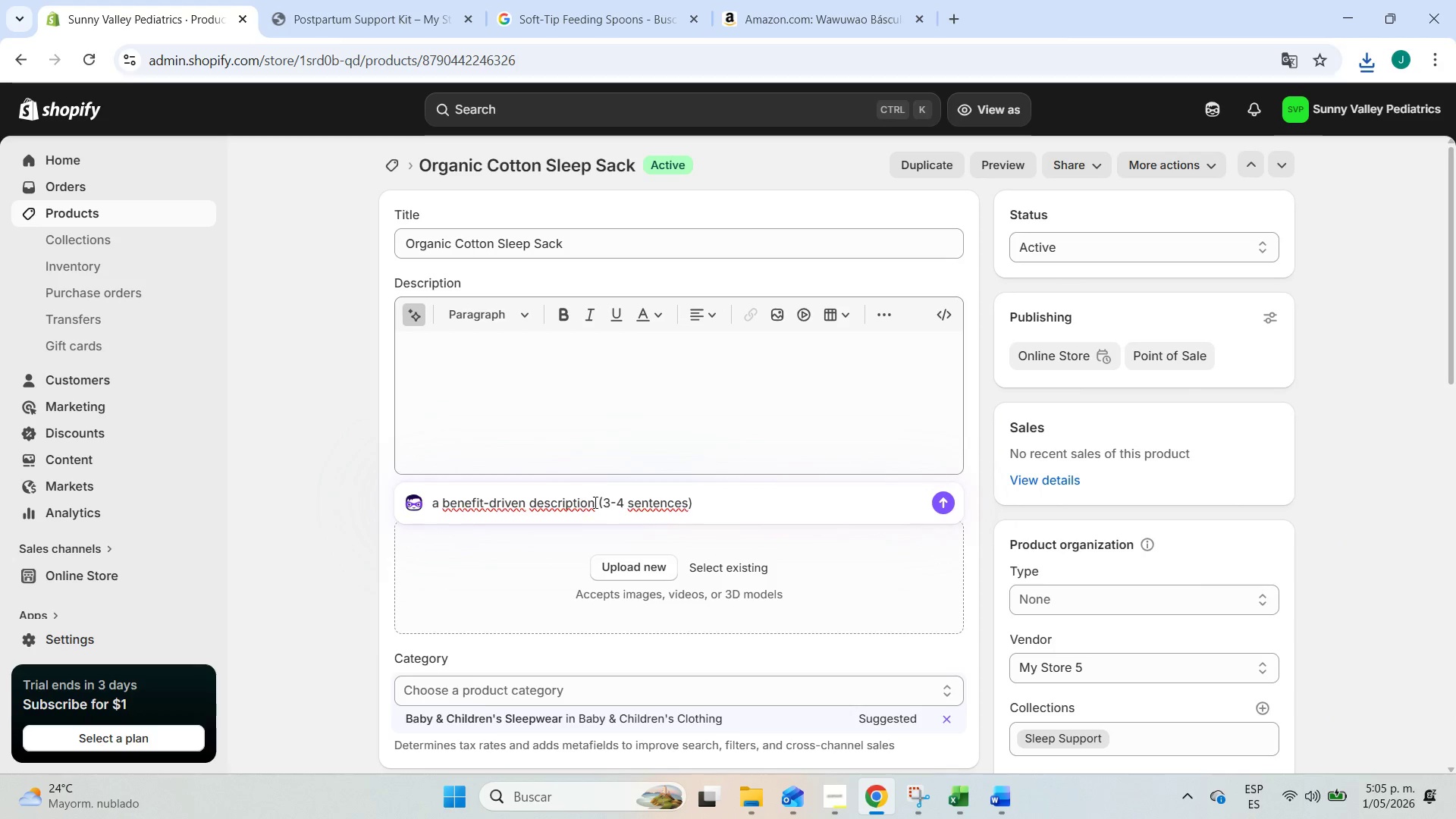 
left_click_drag(start_coordinate=[594, 502], to_coordinate=[530, 506])
 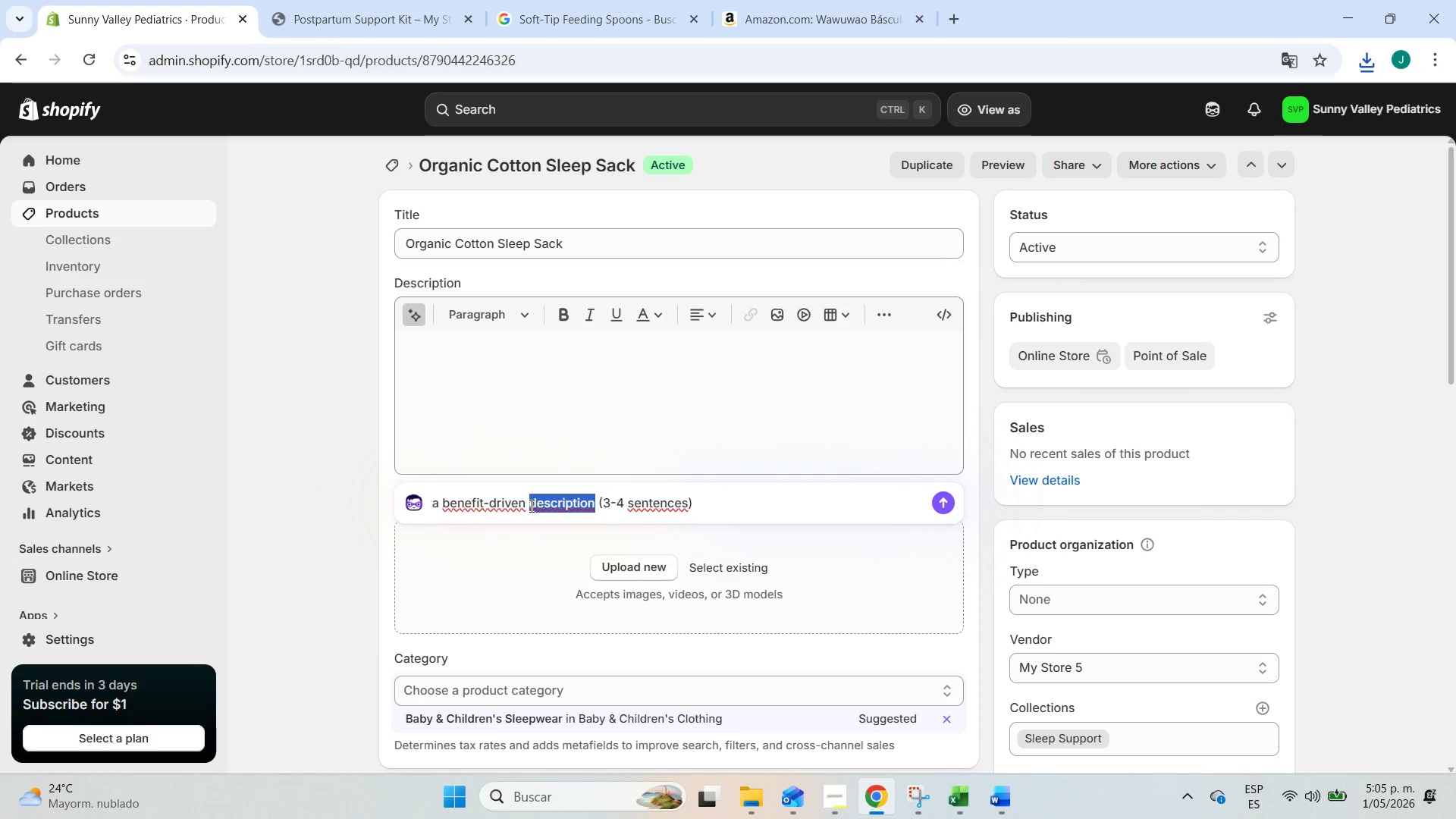 
key(Backspace)
 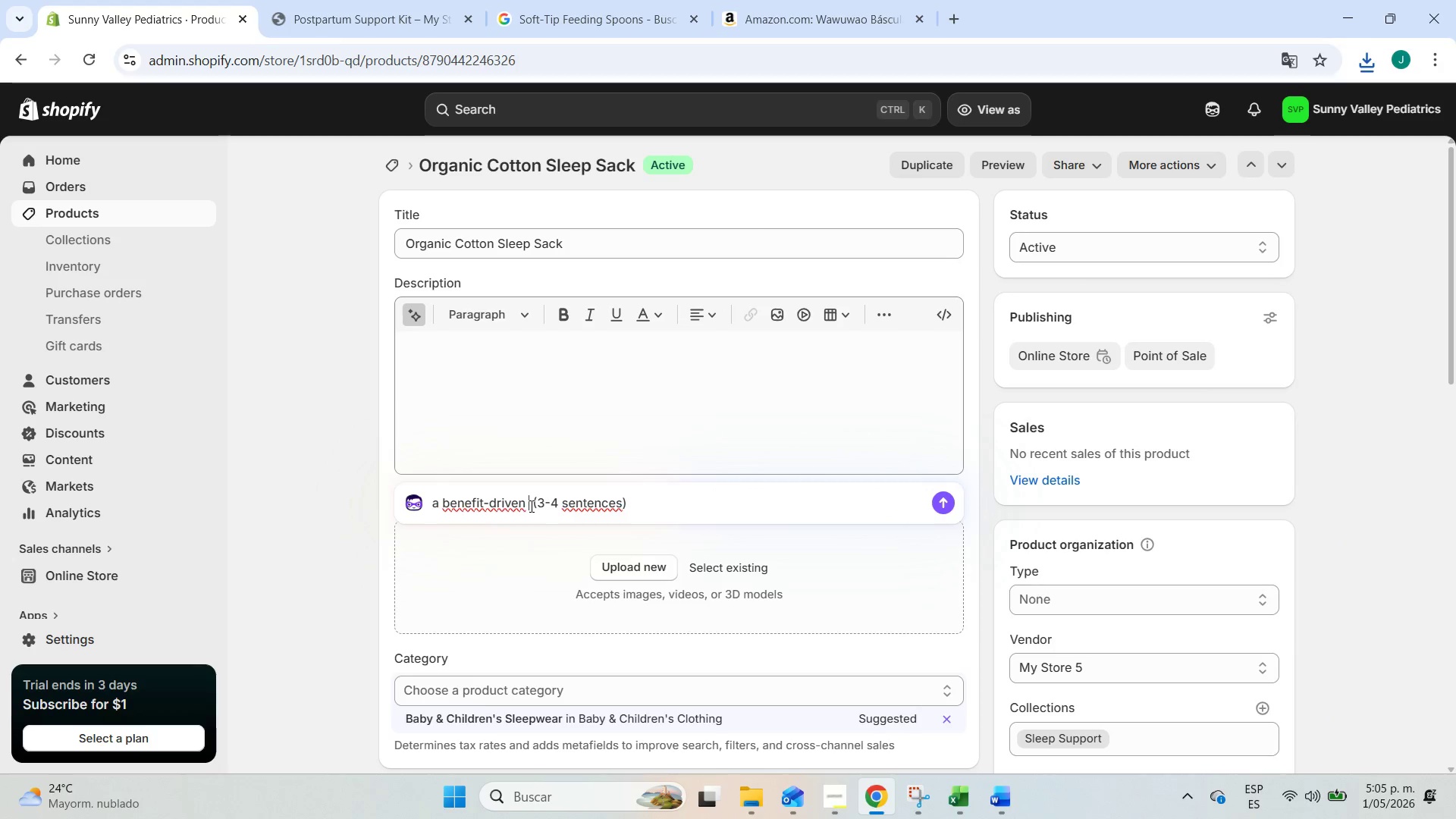 
key(Enter)
 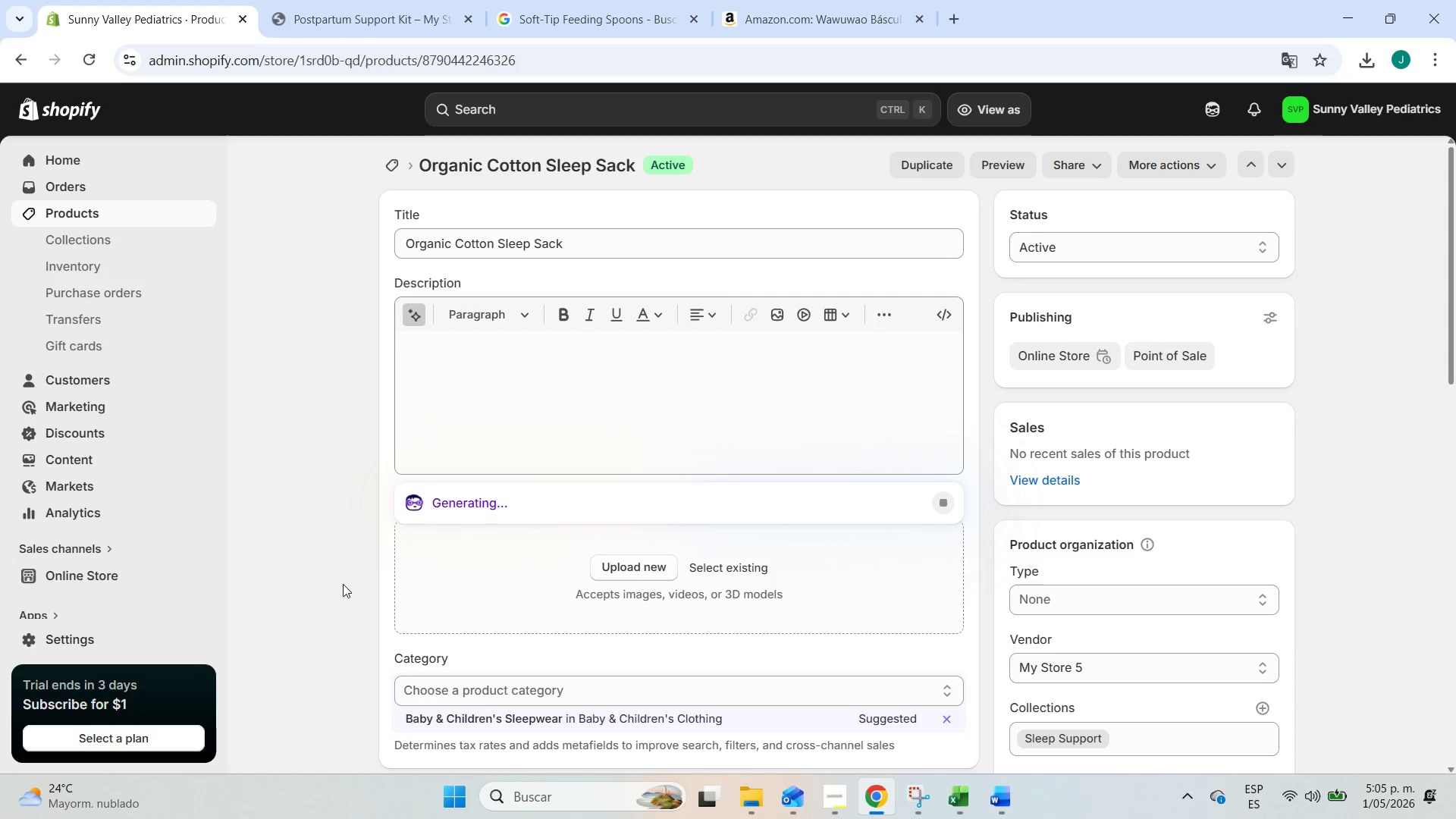 
wait(10.44)
 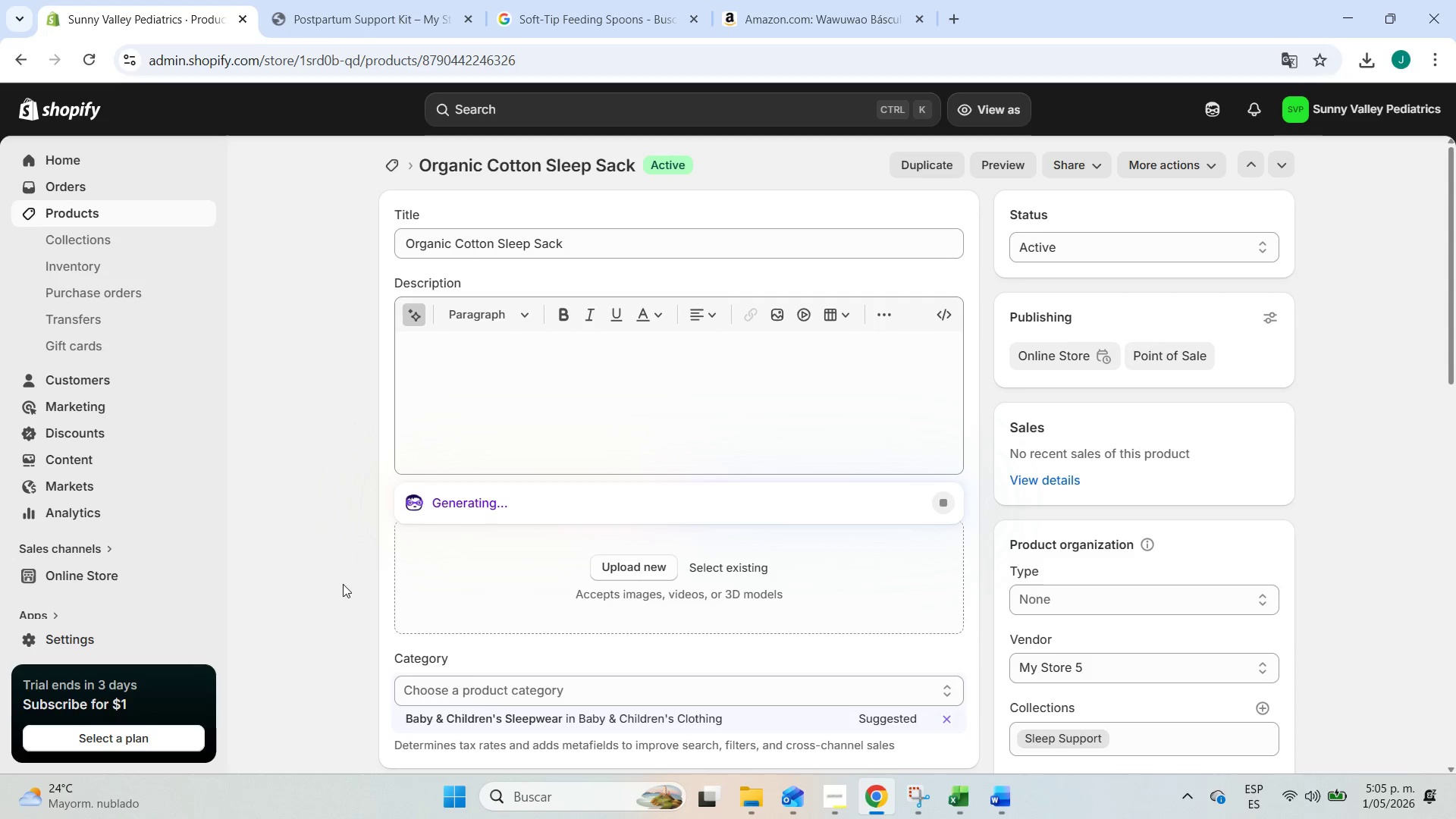 
left_click([632, 565])
 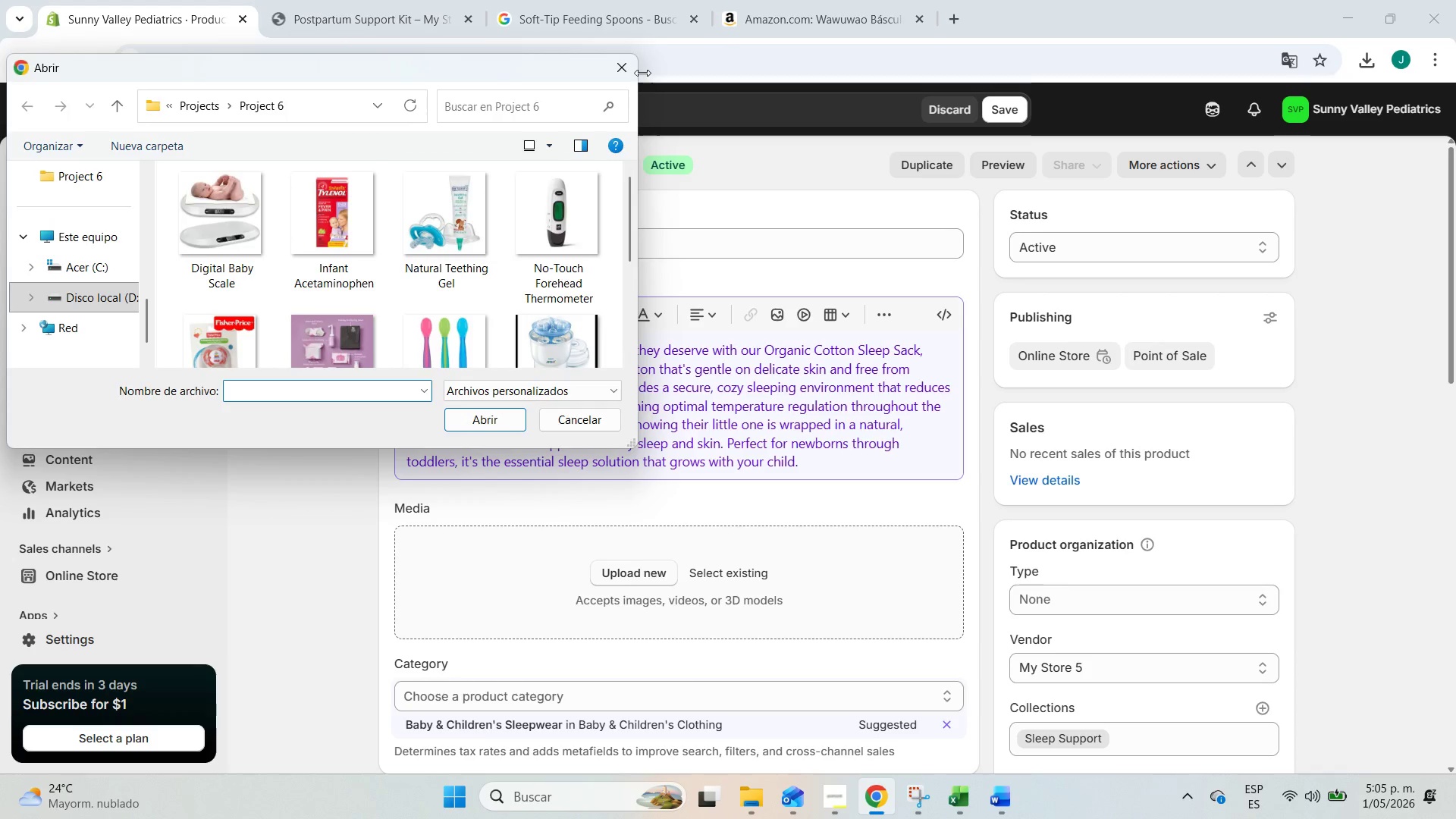 
double_click([626, 65])
 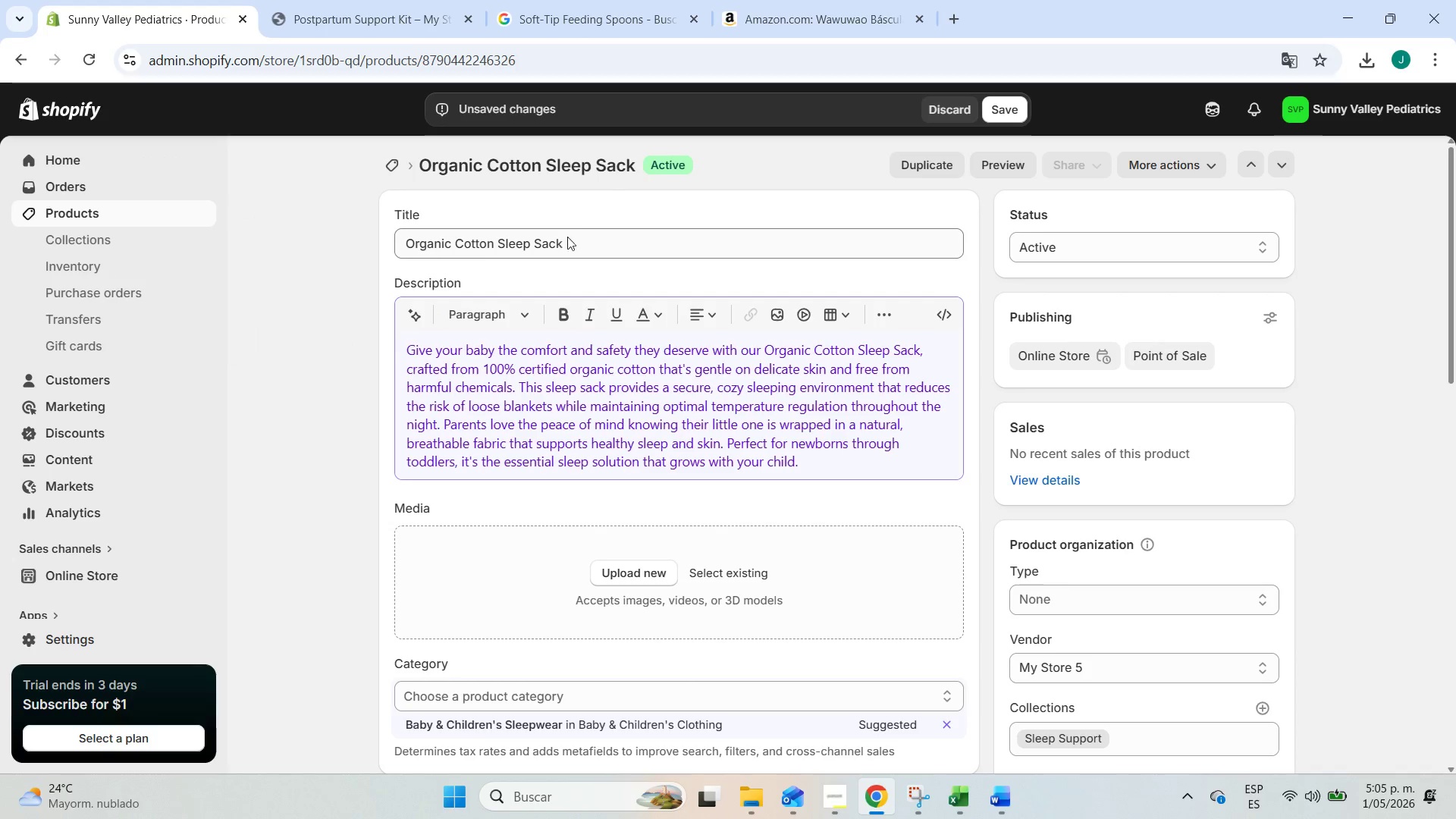 
left_click([584, 243])
 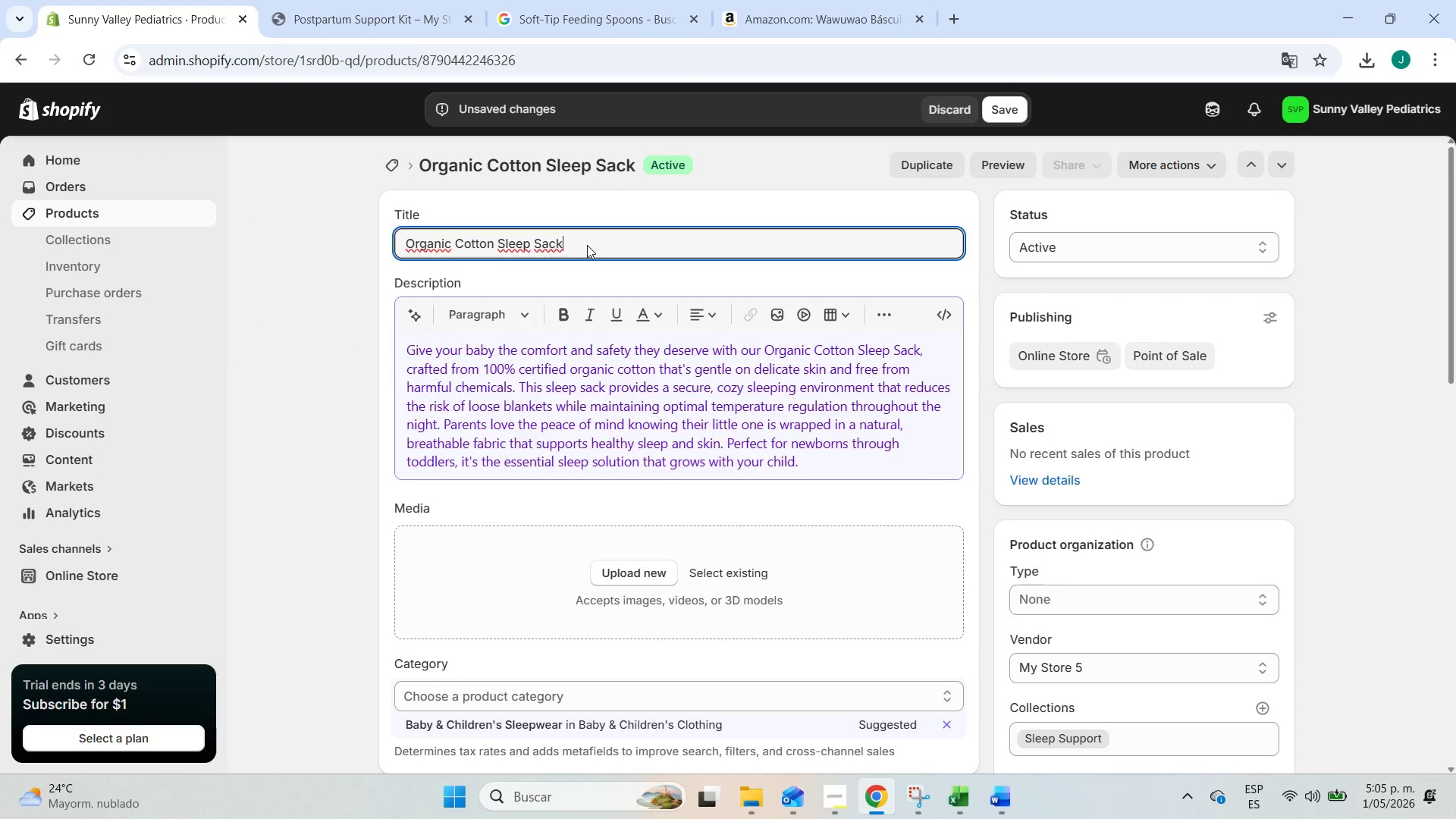 
left_click_drag(start_coordinate=[591, 247], to_coordinate=[345, 249])
 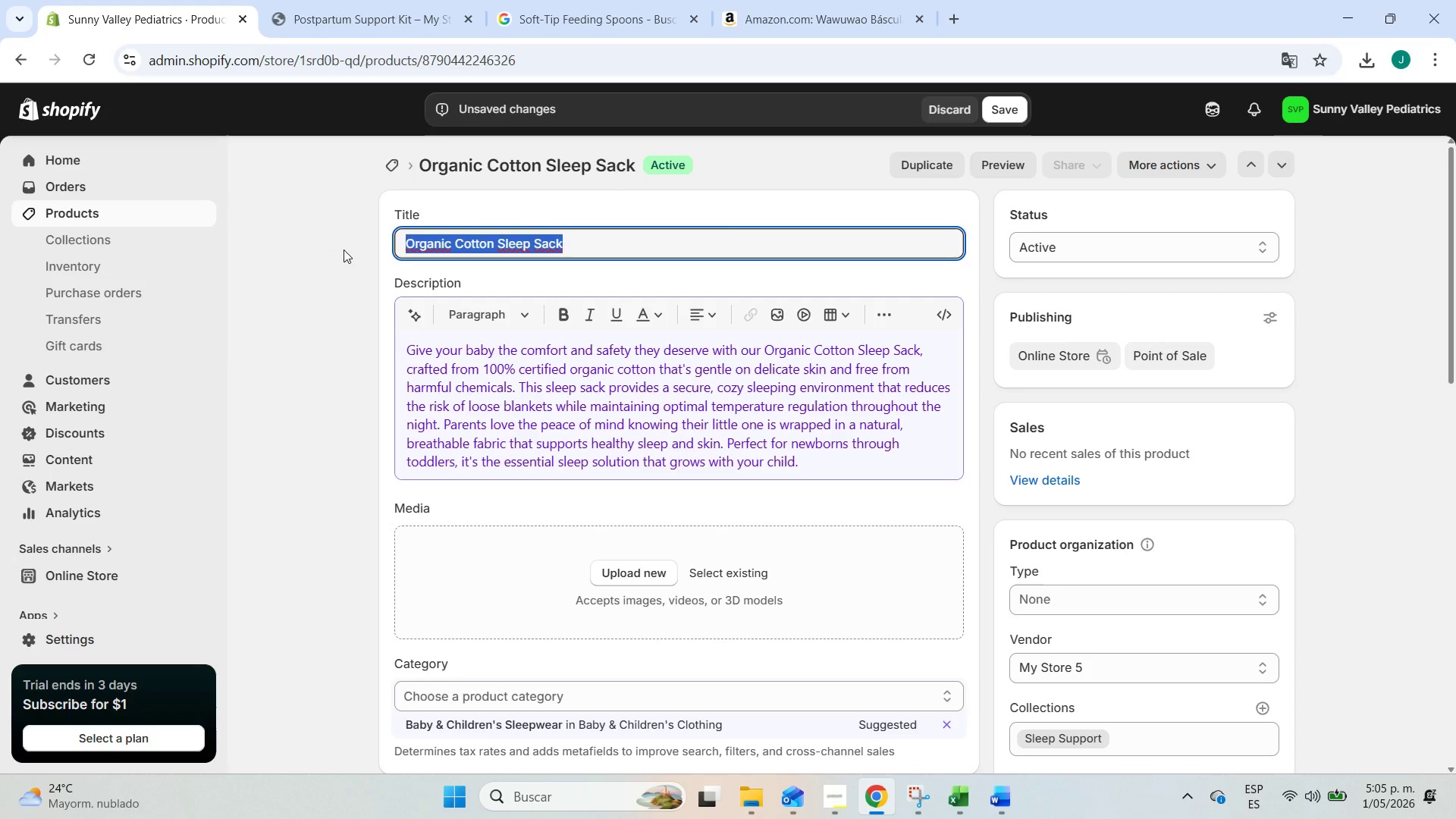 
key(Control+C)
 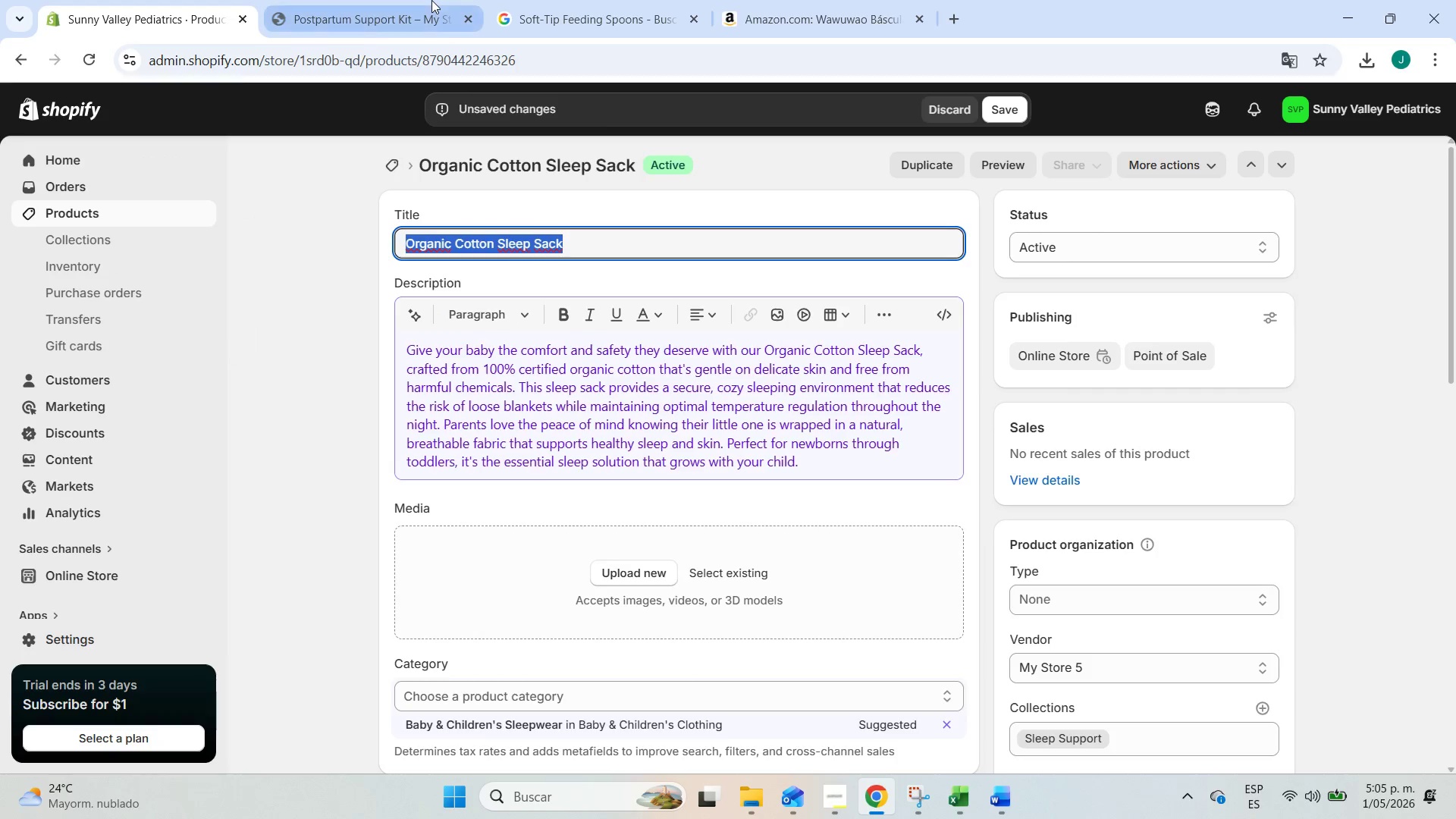 
left_click([431, 0])
 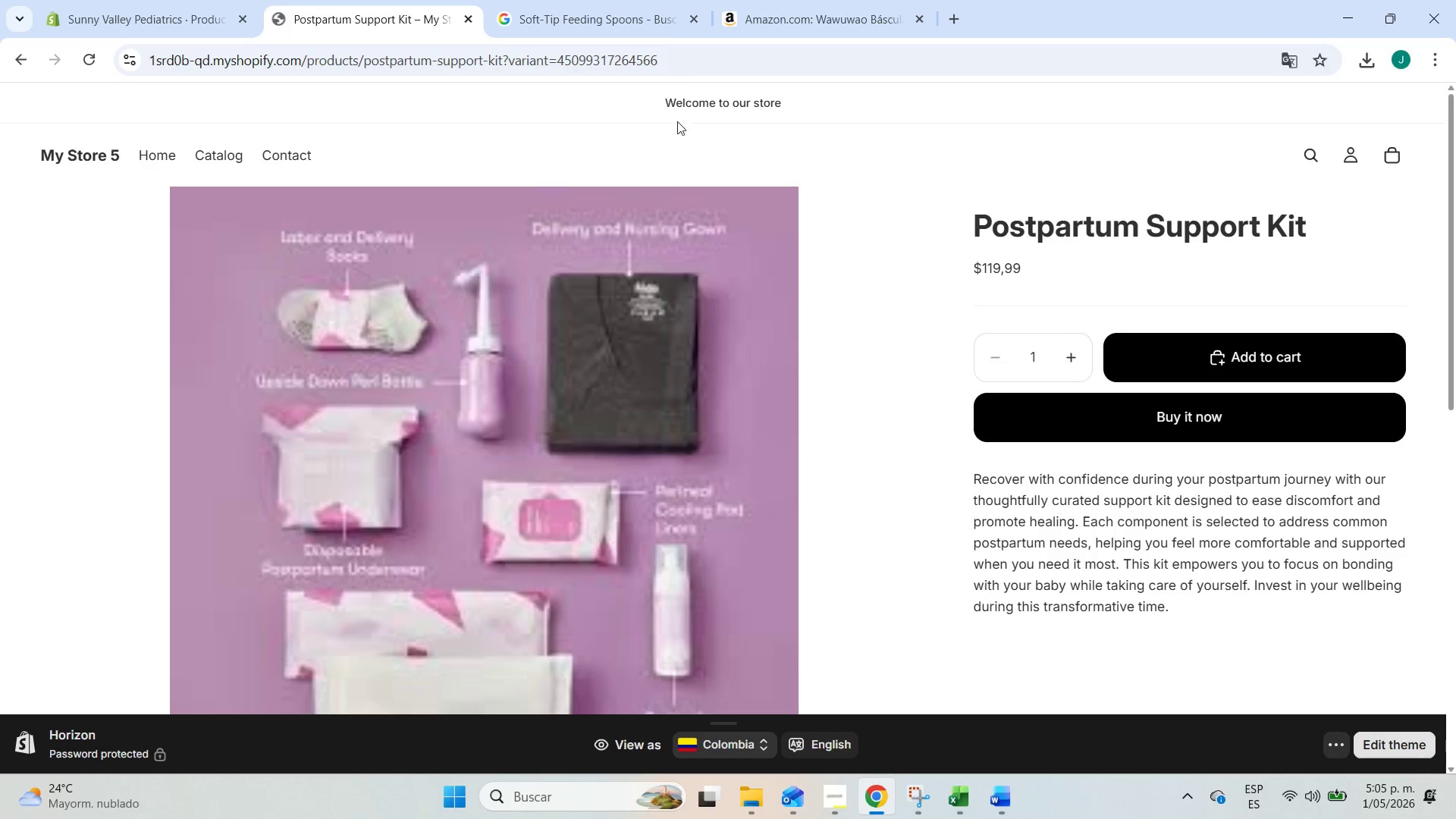 
left_click([648, 25])
 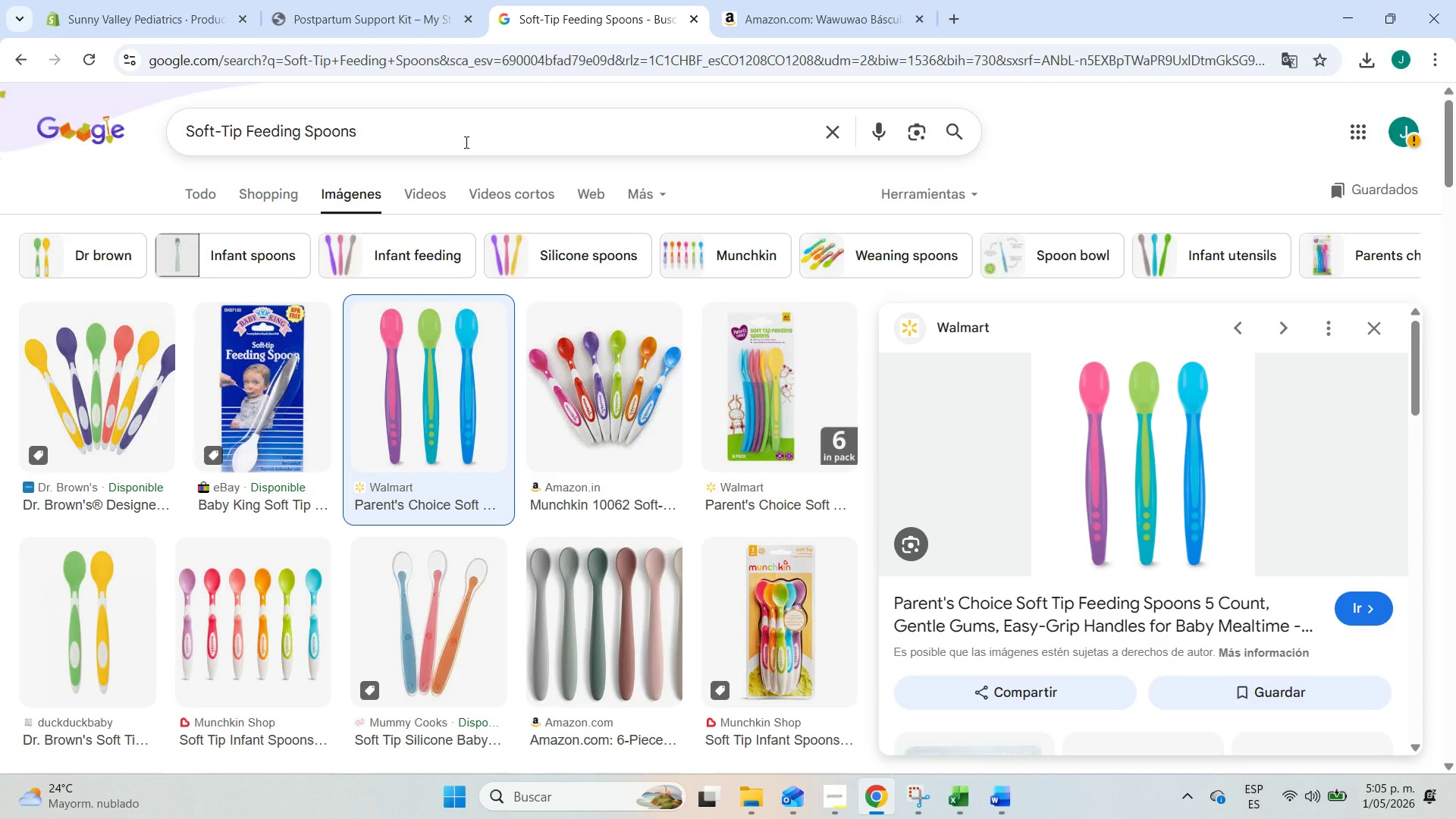 
left_click_drag(start_coordinate=[464, 142], to_coordinate=[0, 69])
 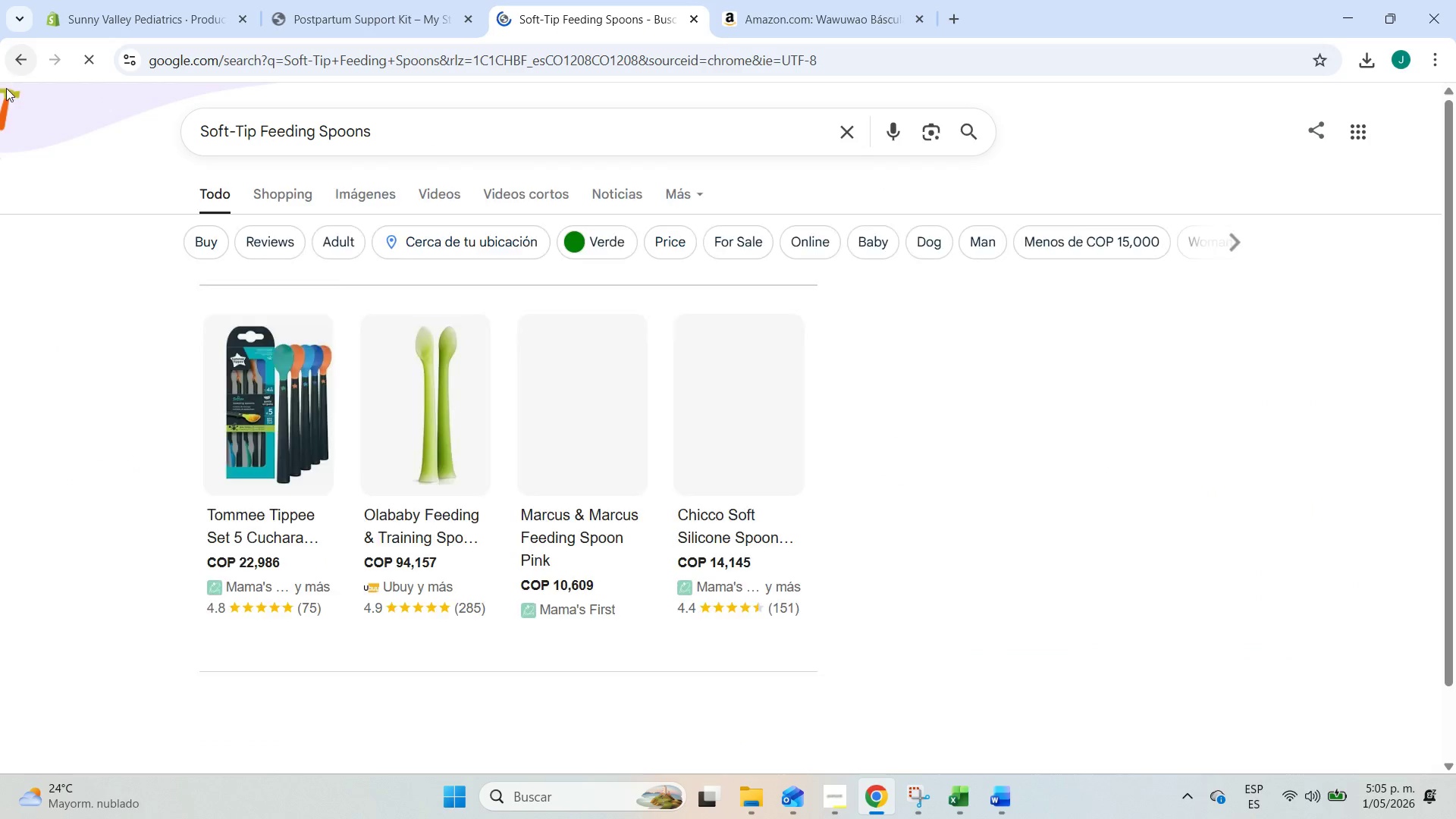 
key(Control+ControlLeft)
 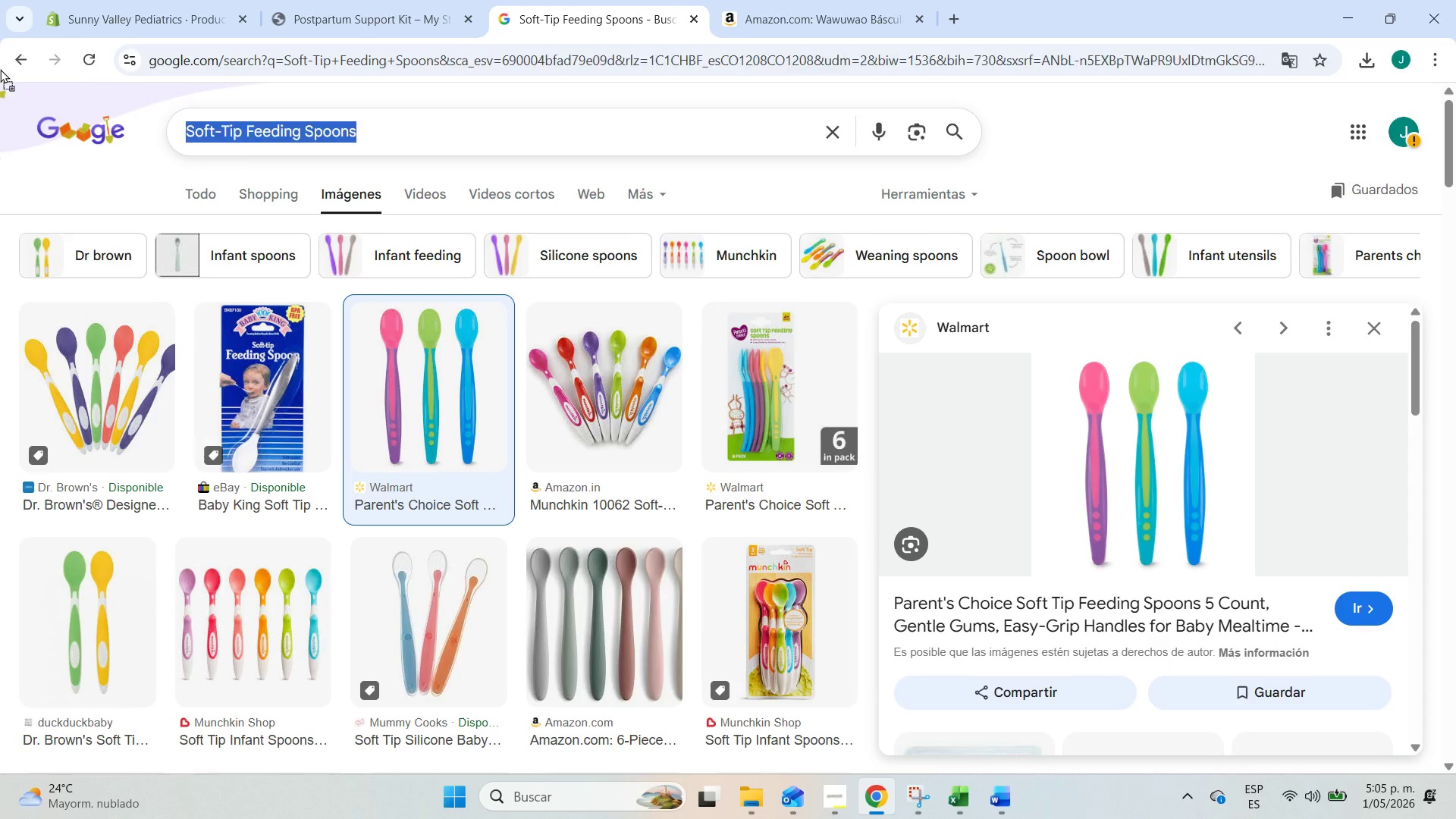 
key(Control+V)
 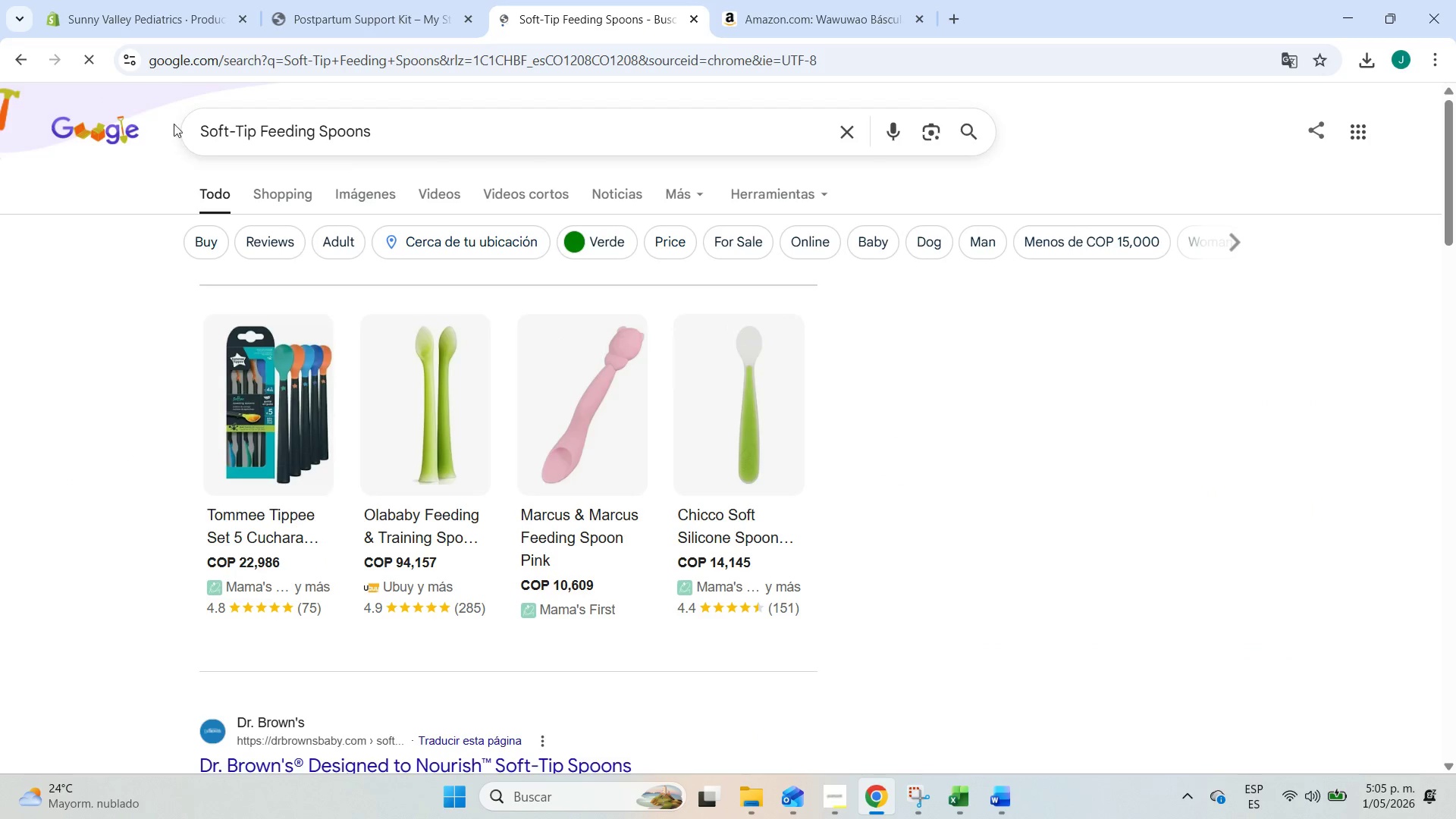 
left_click([25, 54])
 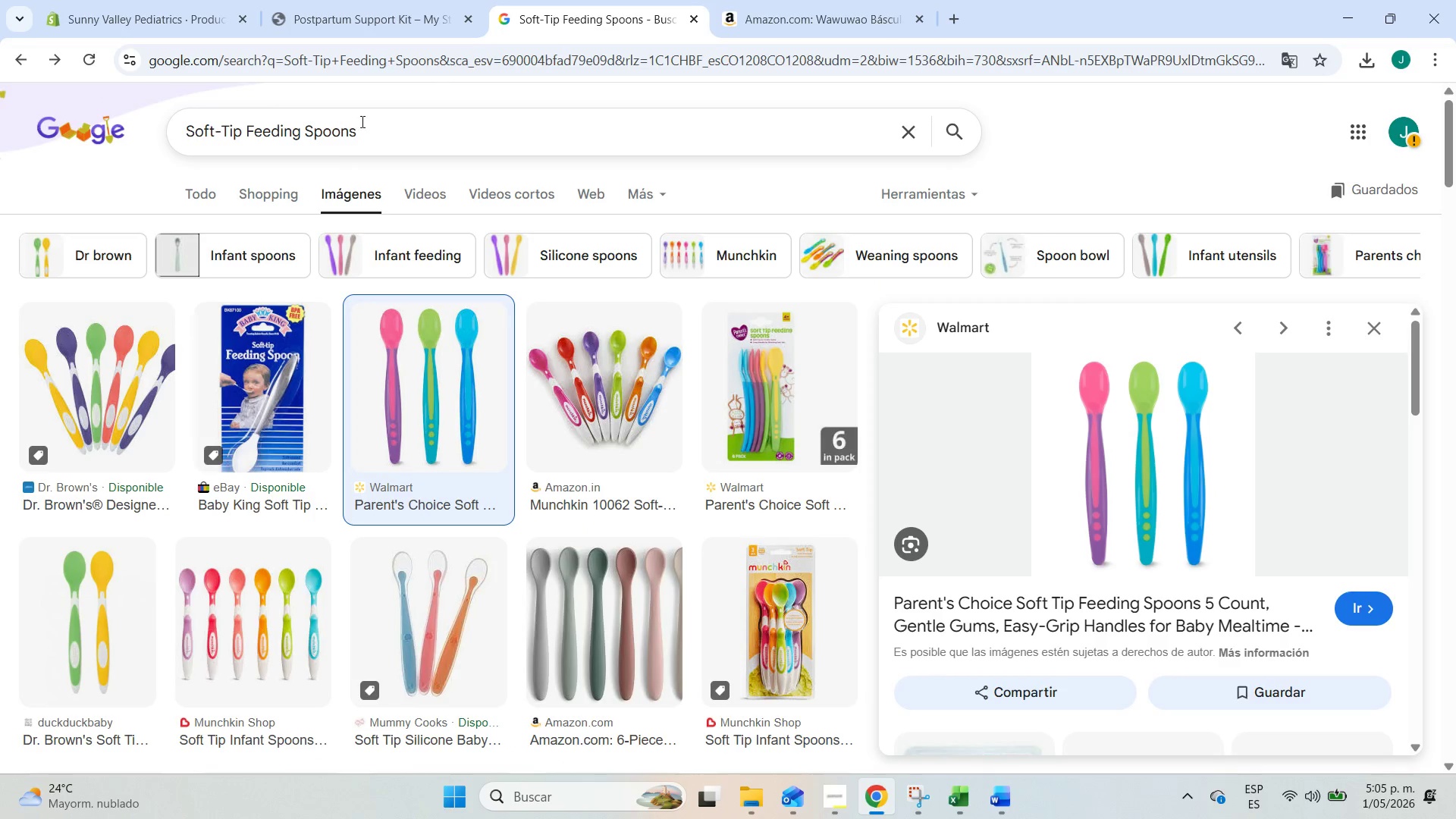 
left_click_drag(start_coordinate=[379, 125], to_coordinate=[143, 127])
 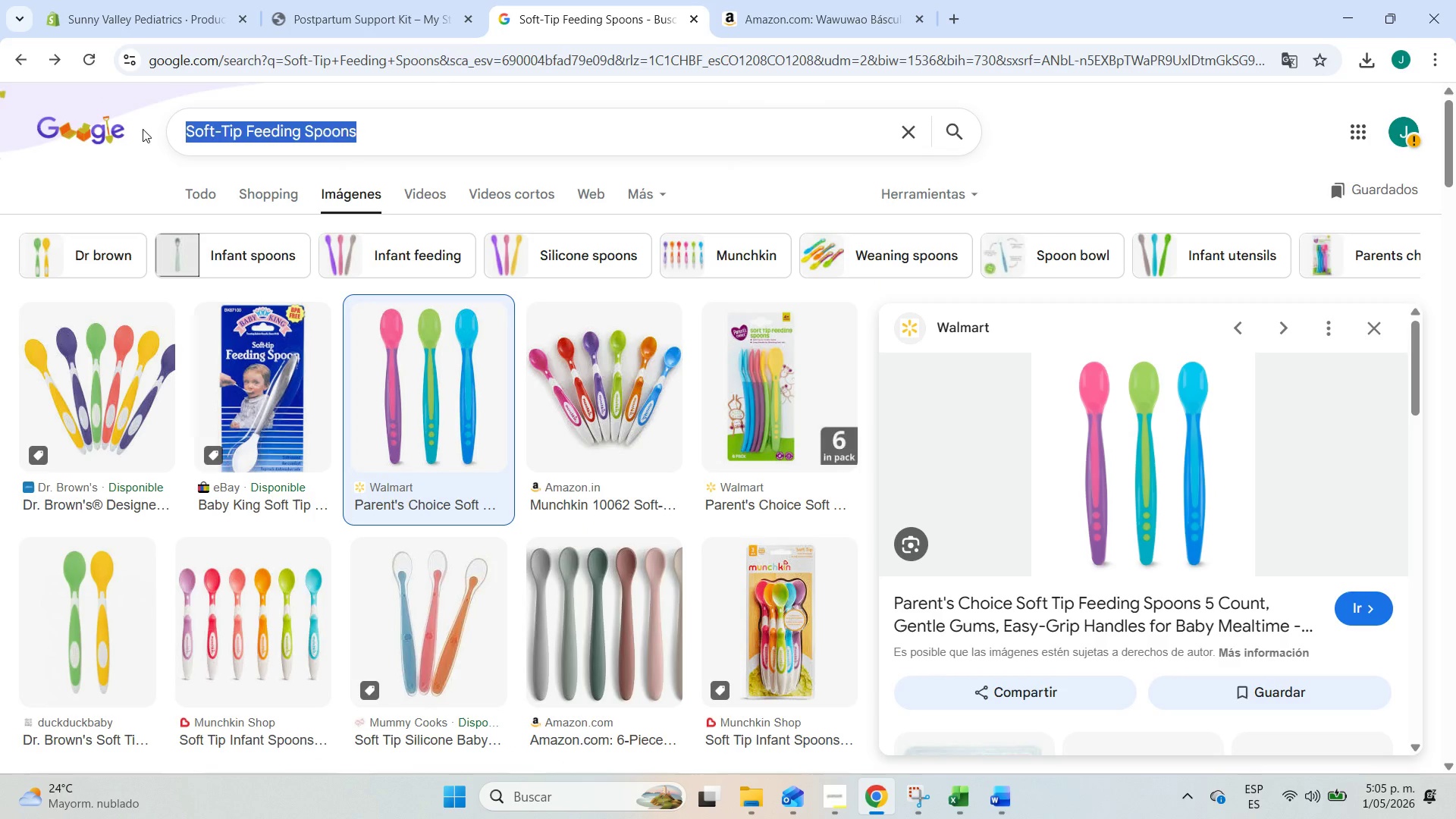 
key(Control+V)
 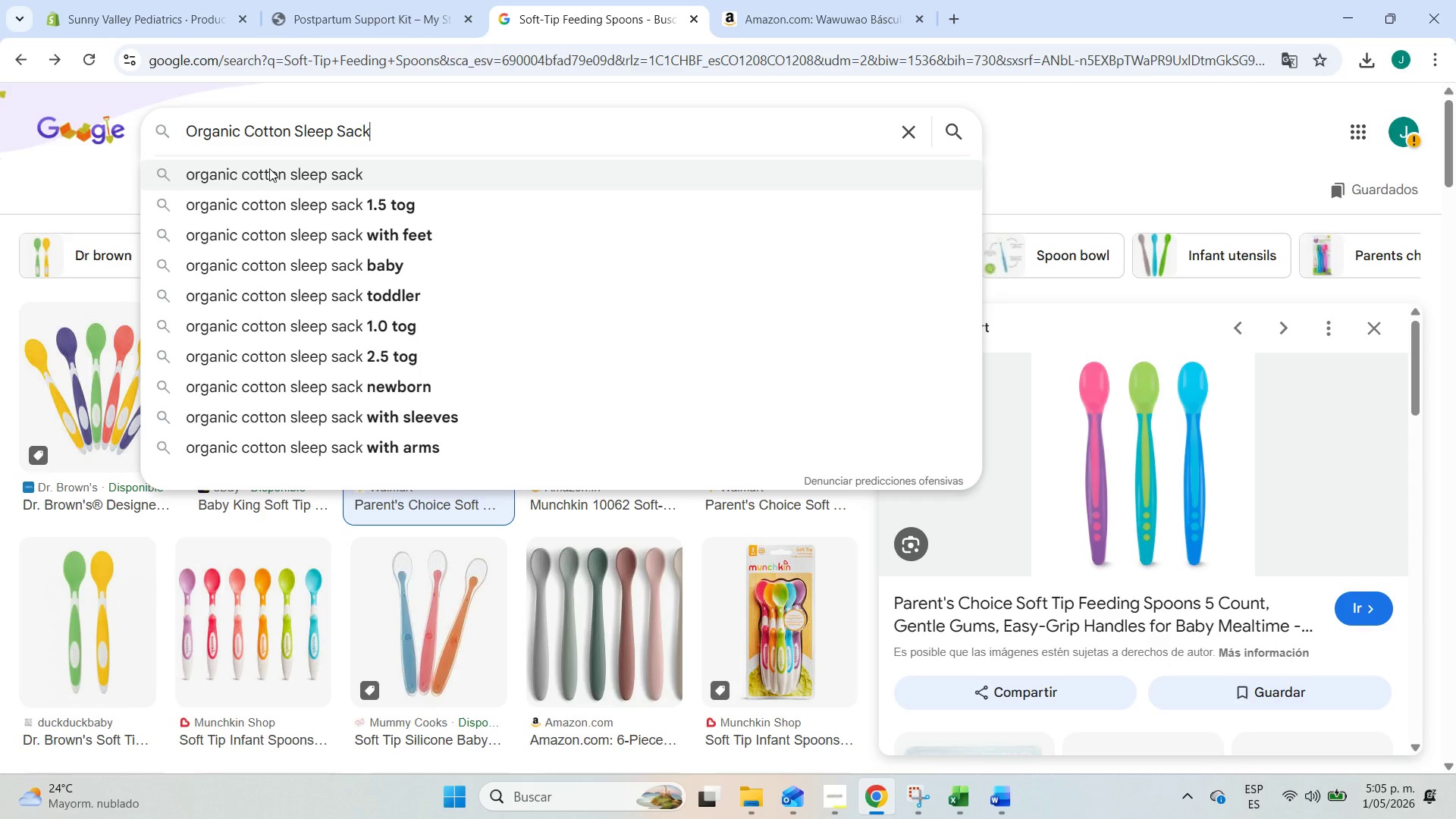 
left_click([269, 168])
 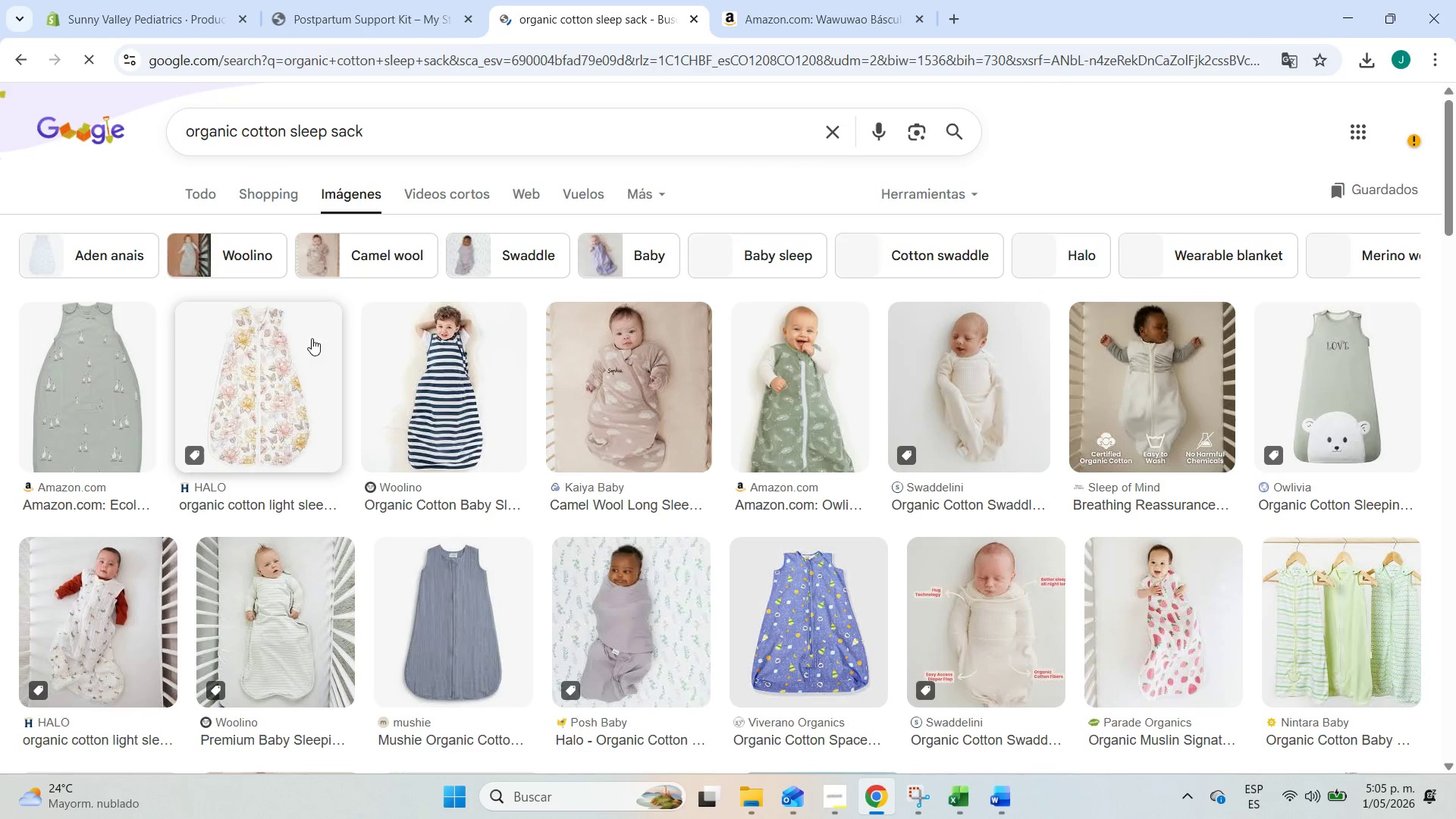 
left_click([284, 391])
 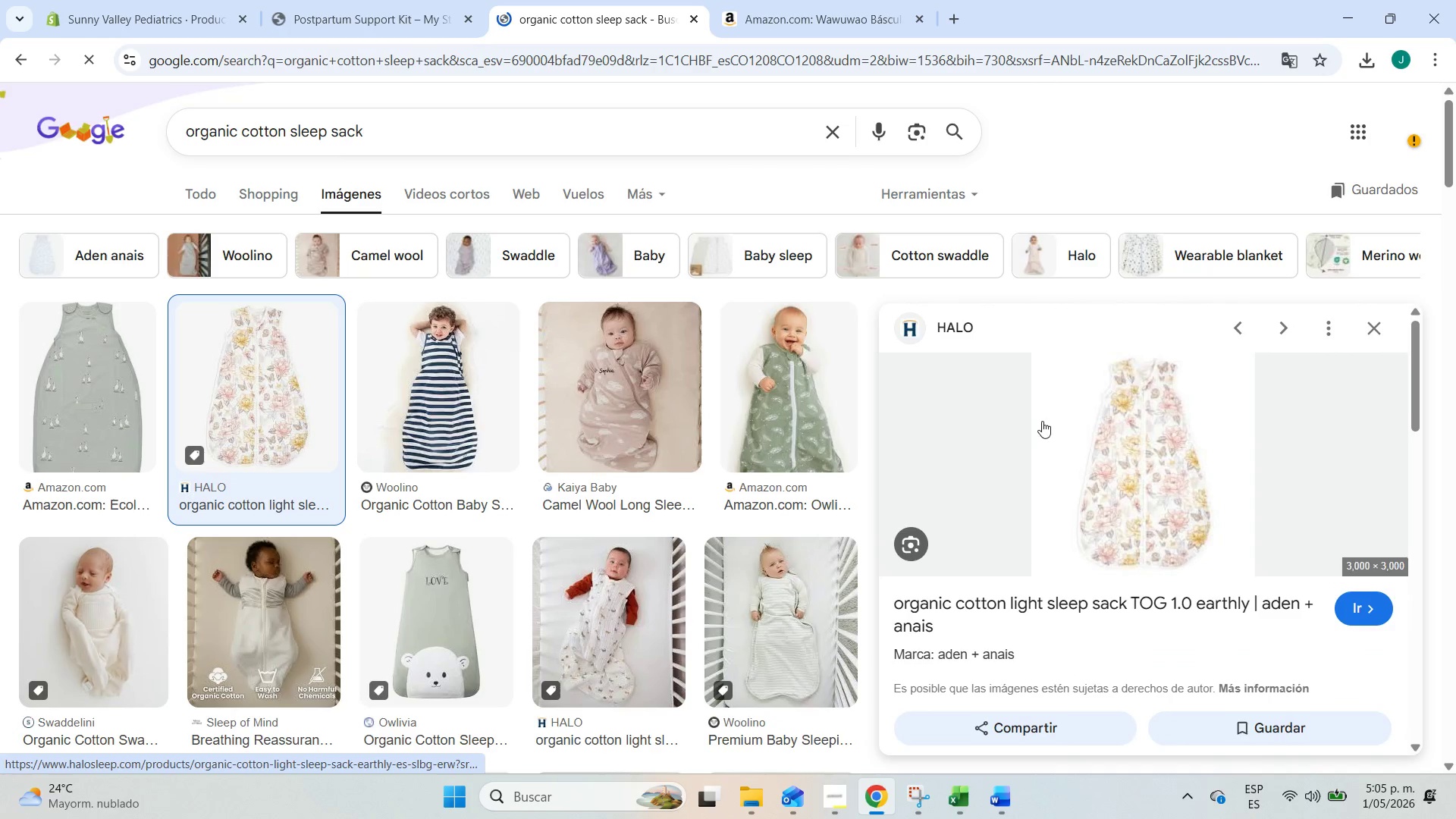 
right_click([1074, 421])
 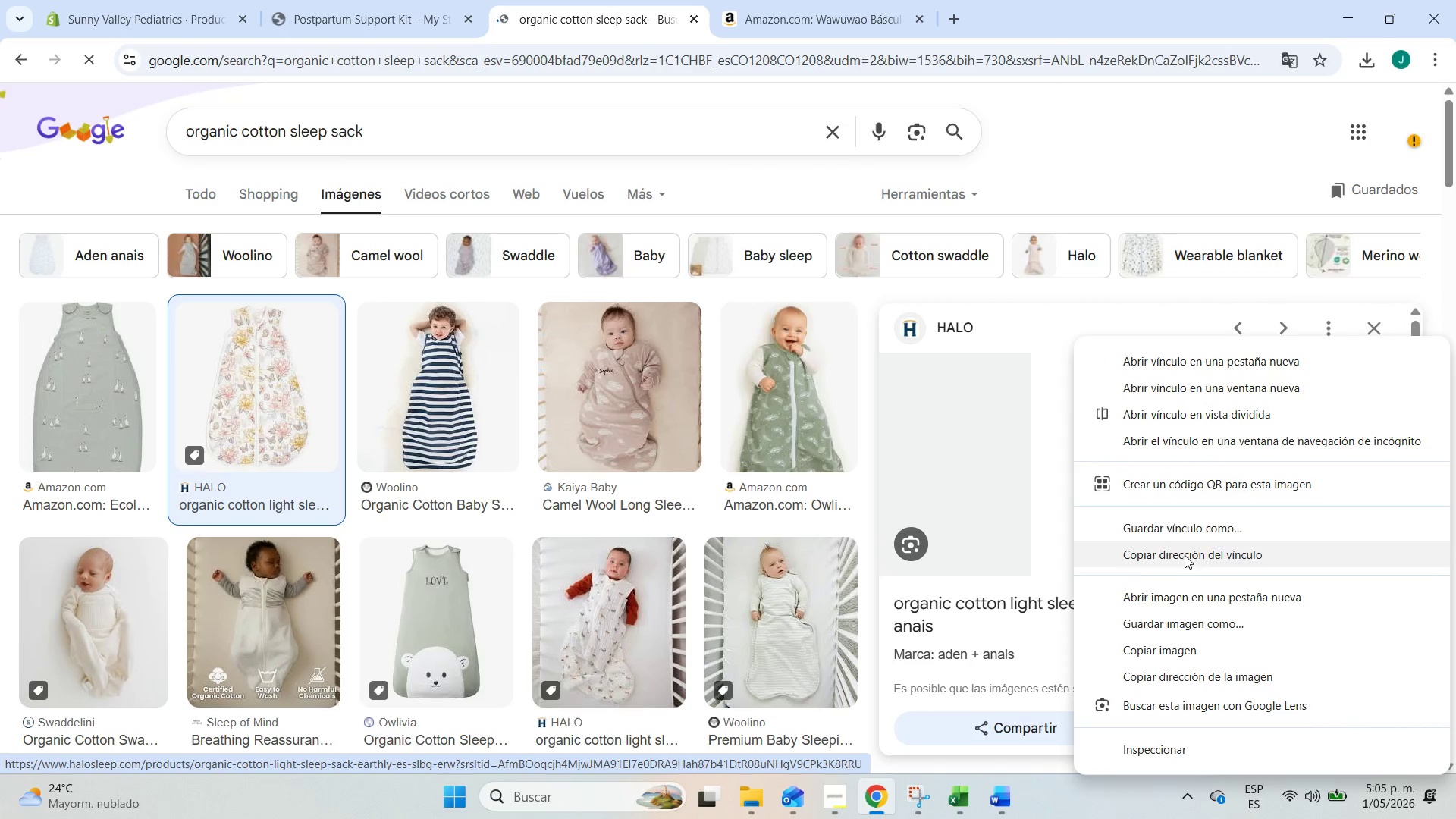 
left_click([1213, 620])
 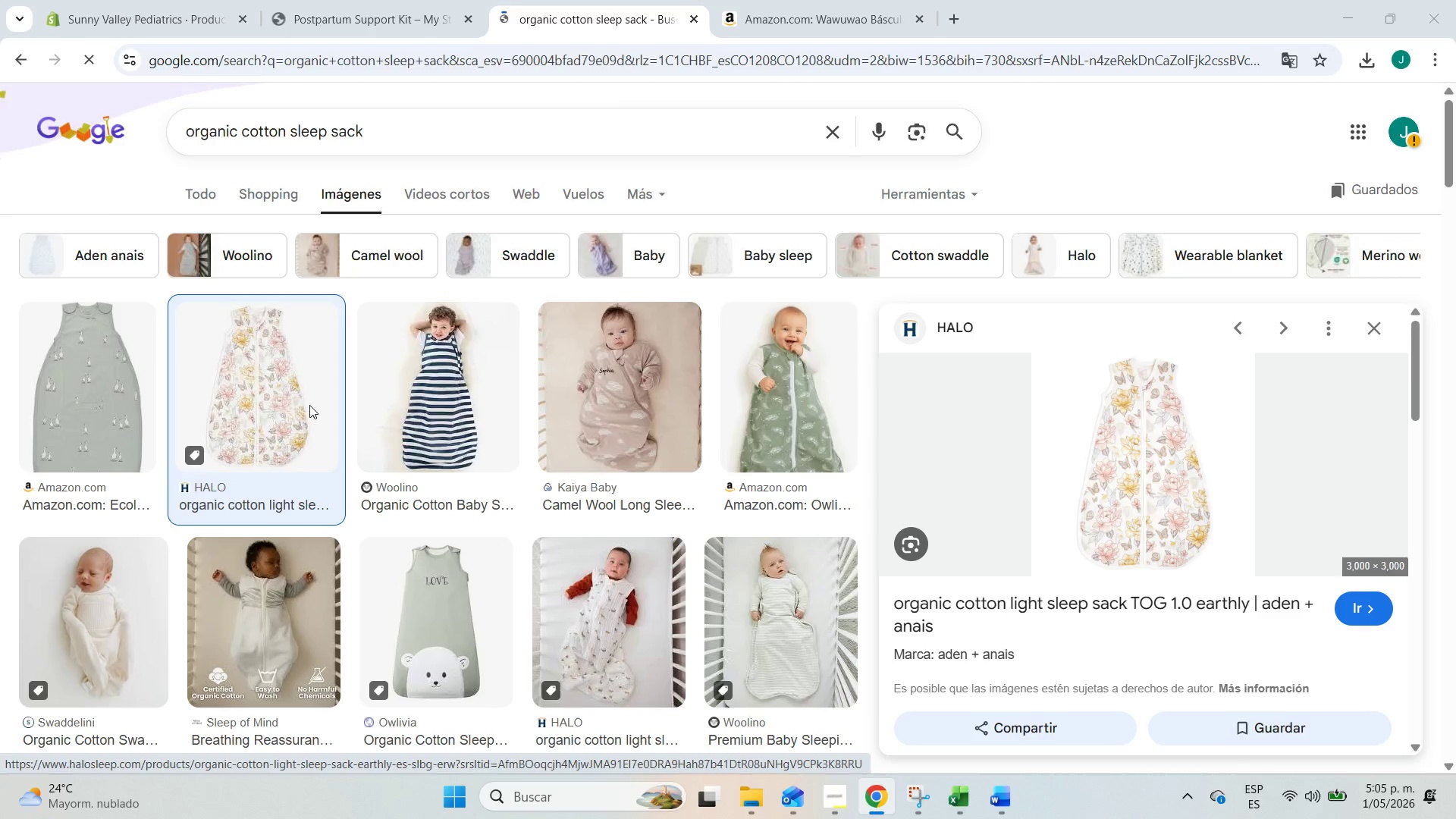 
wait(6.2)
 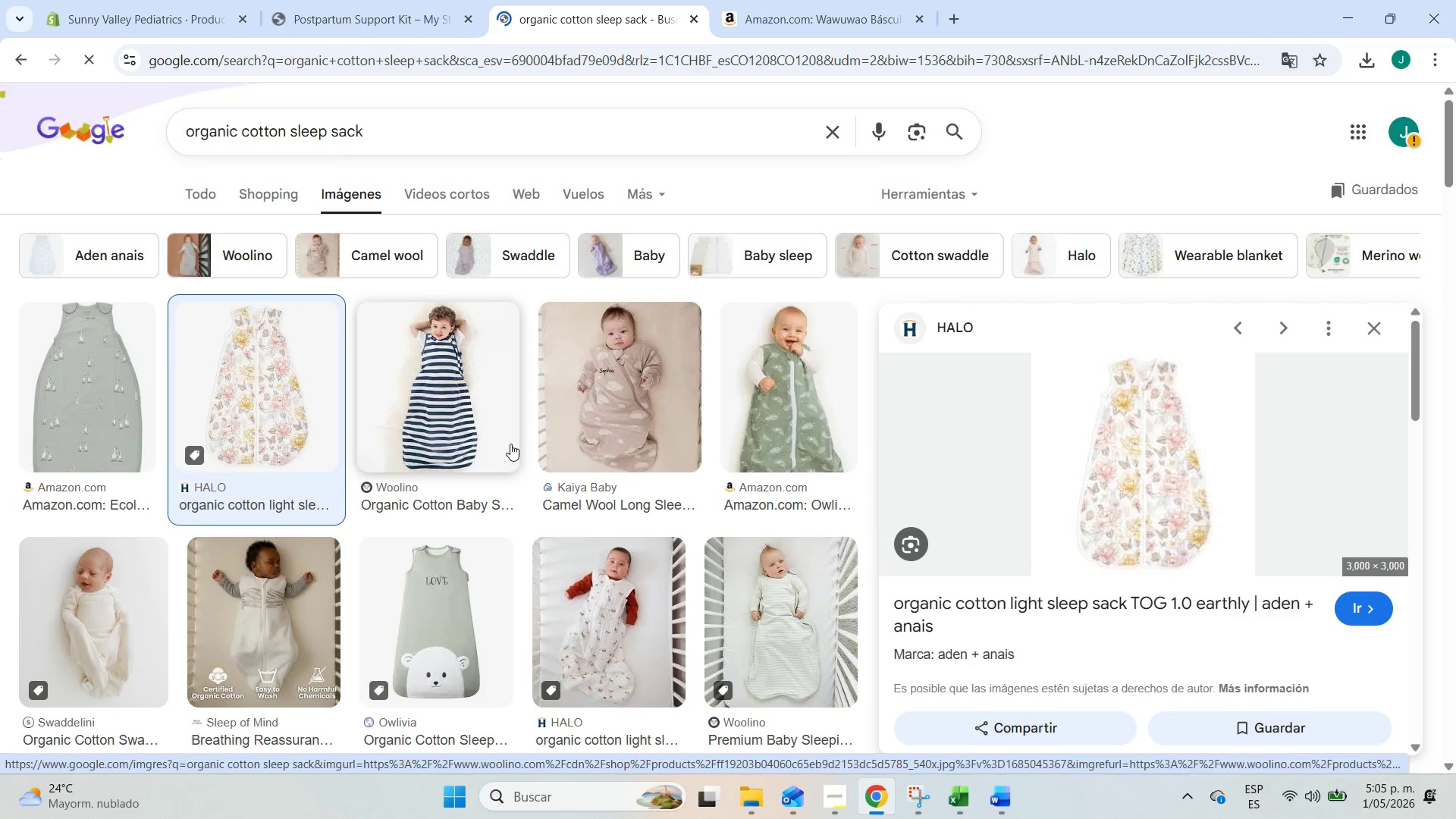 
left_click([196, 324])
 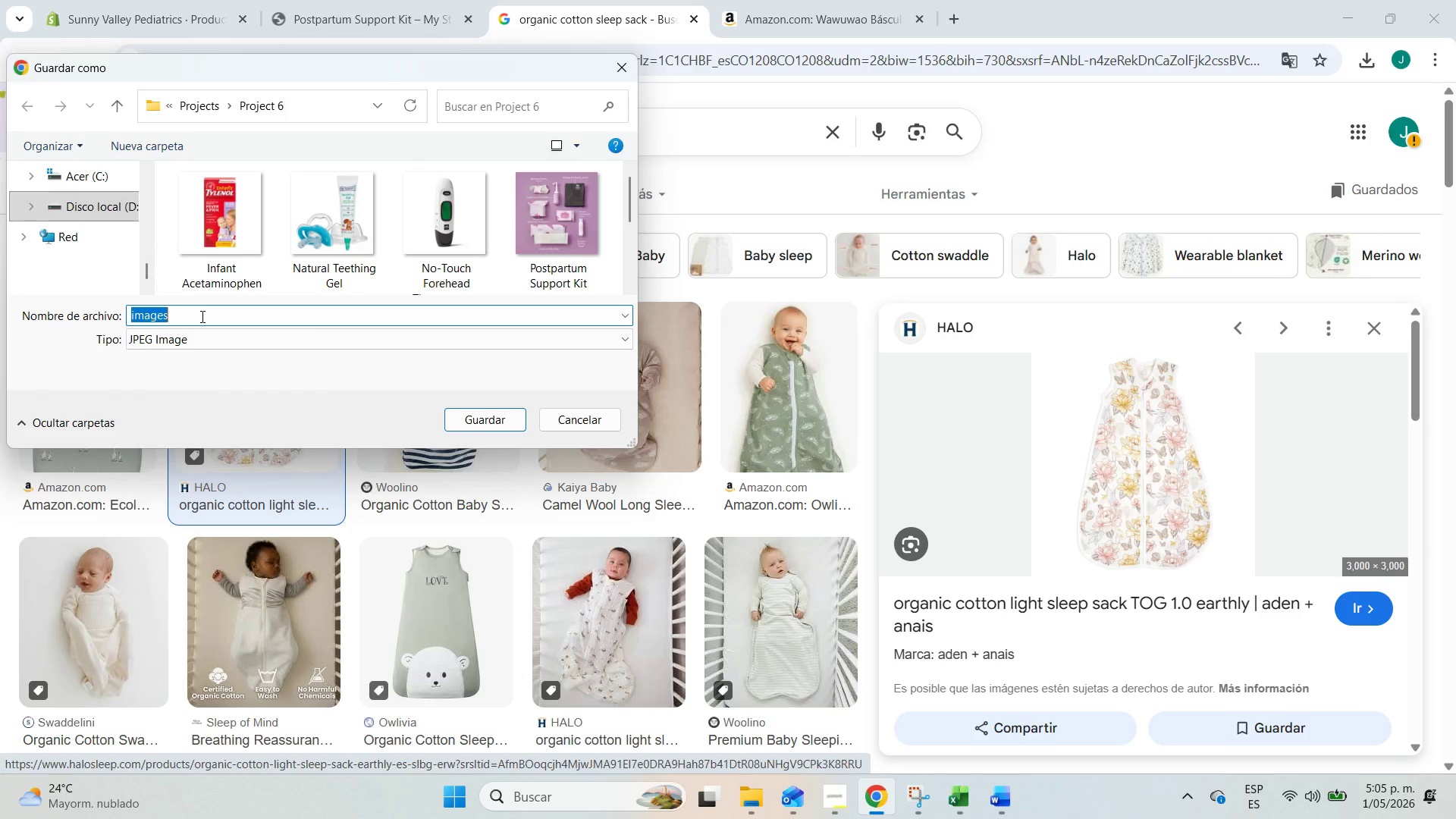 
key(Backspace)
 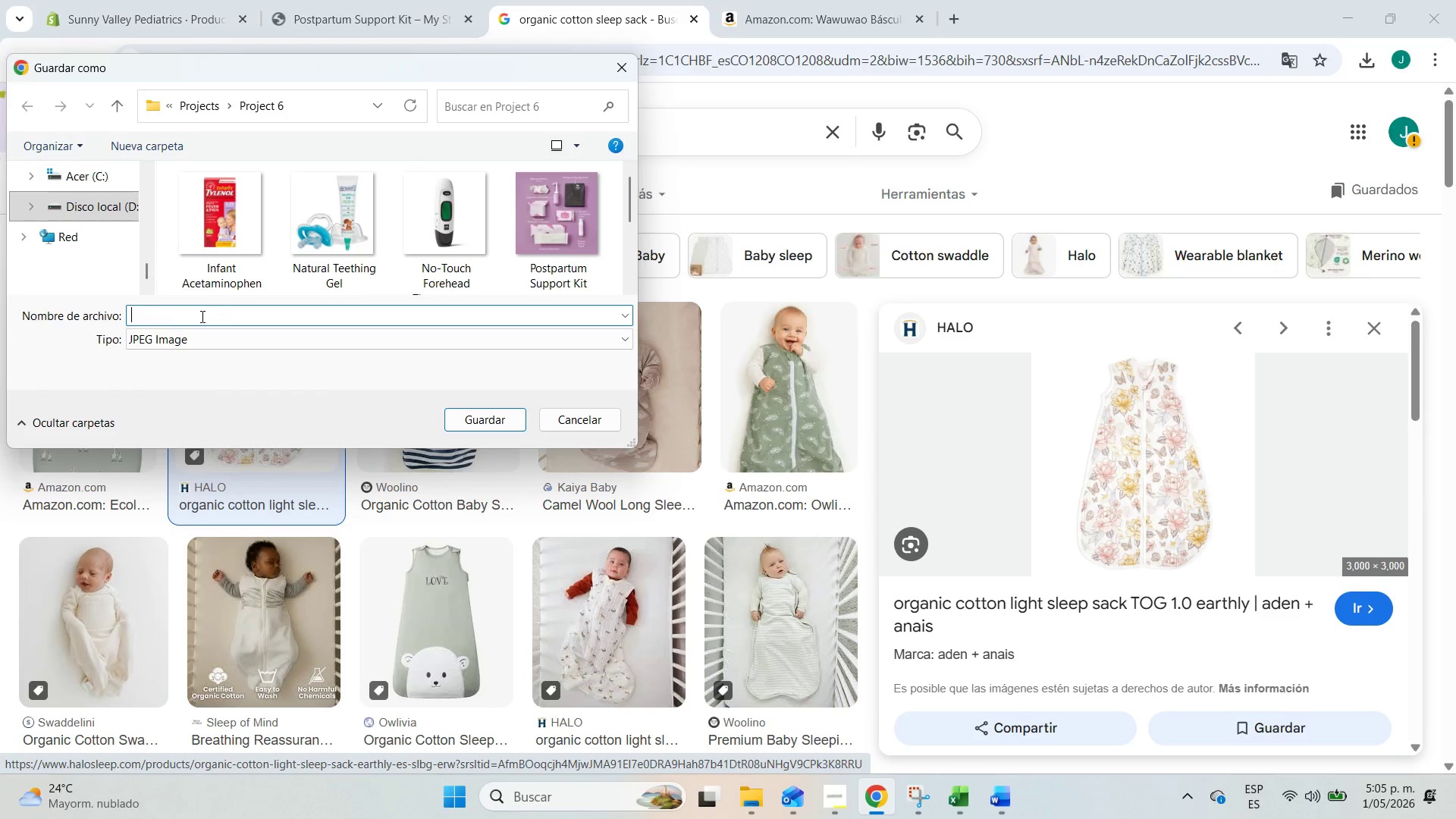 
key(Control+ControlLeft)
 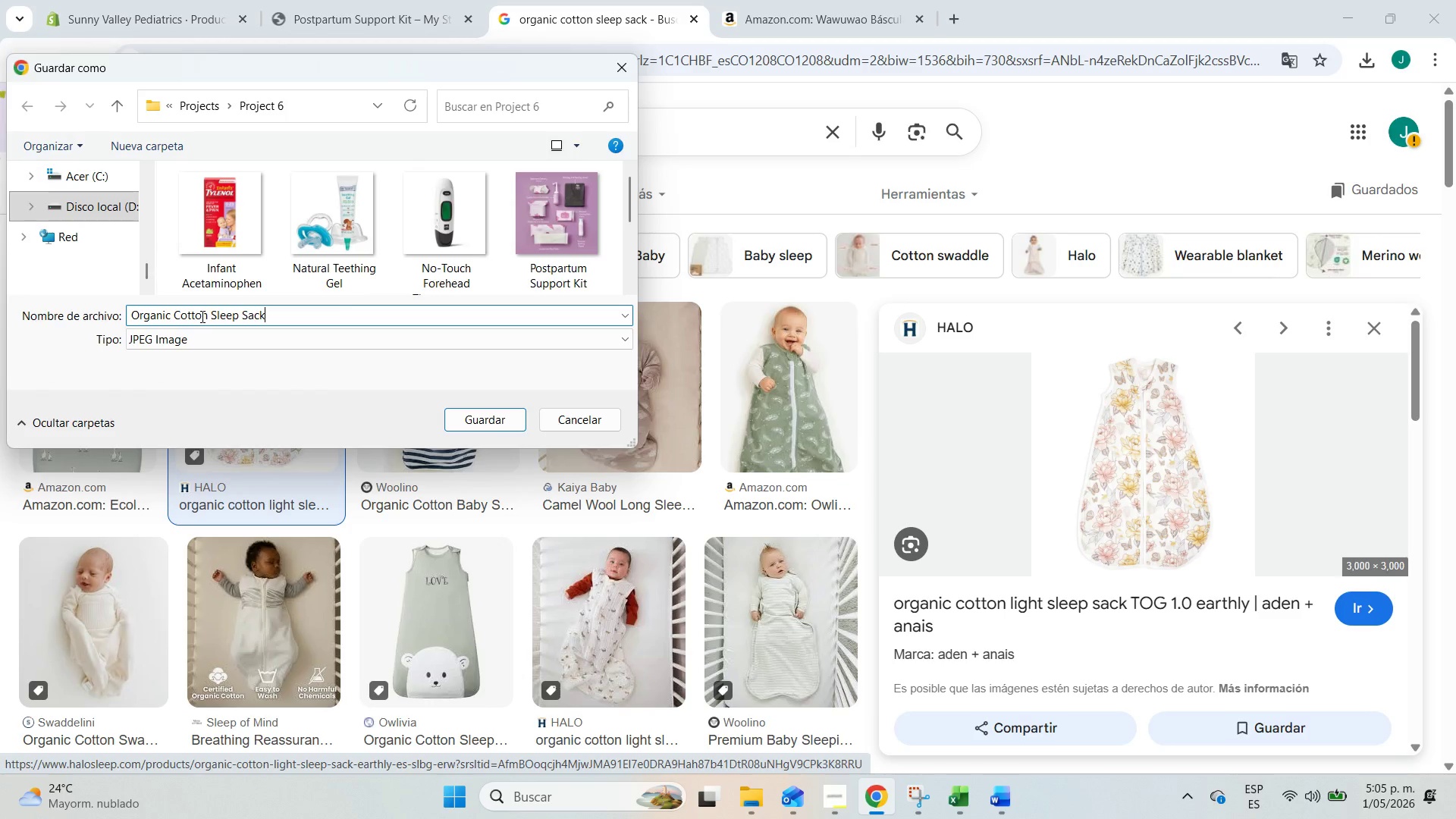 
key(Control+V)
 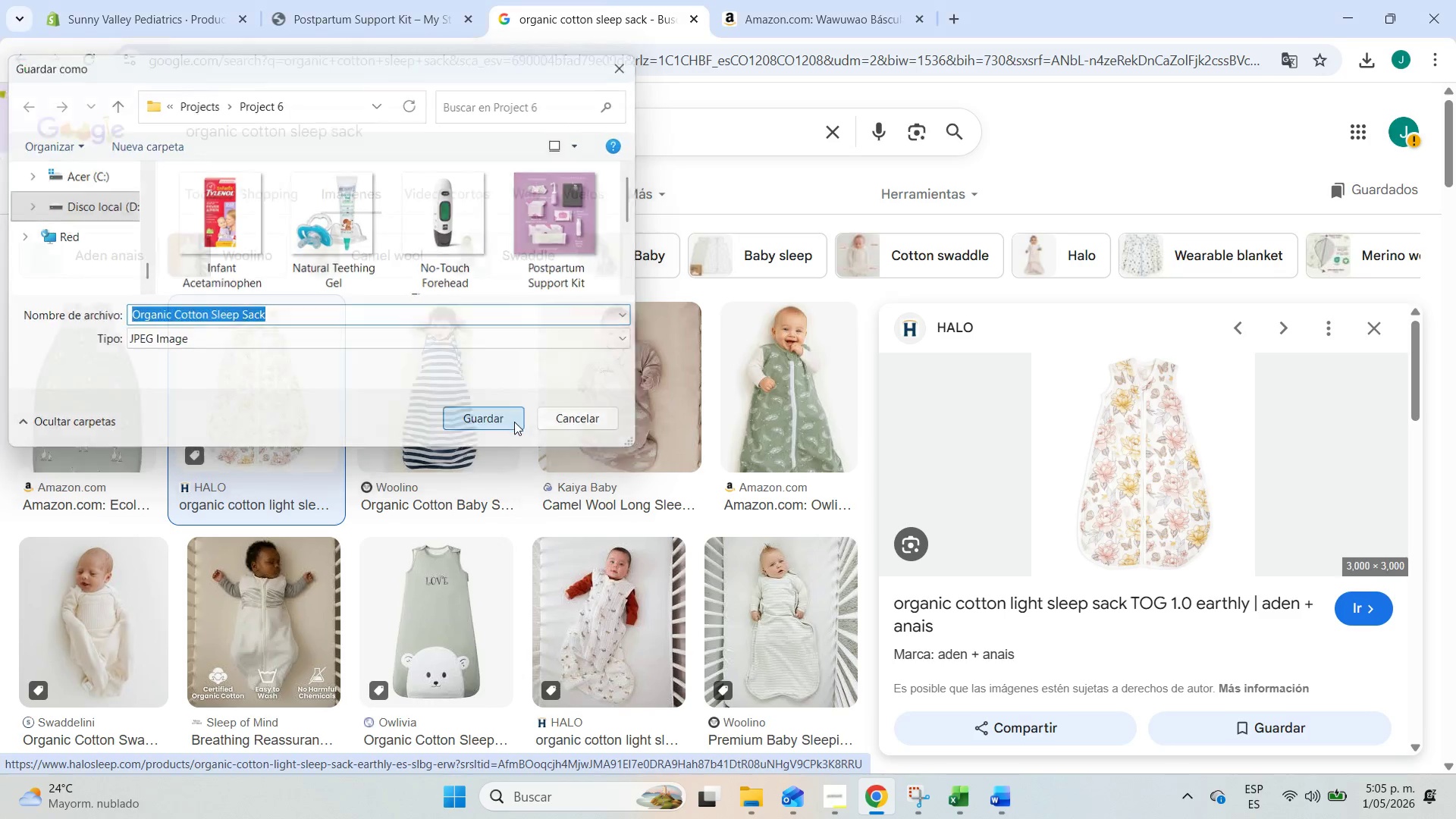 
left_click([149, 0])
 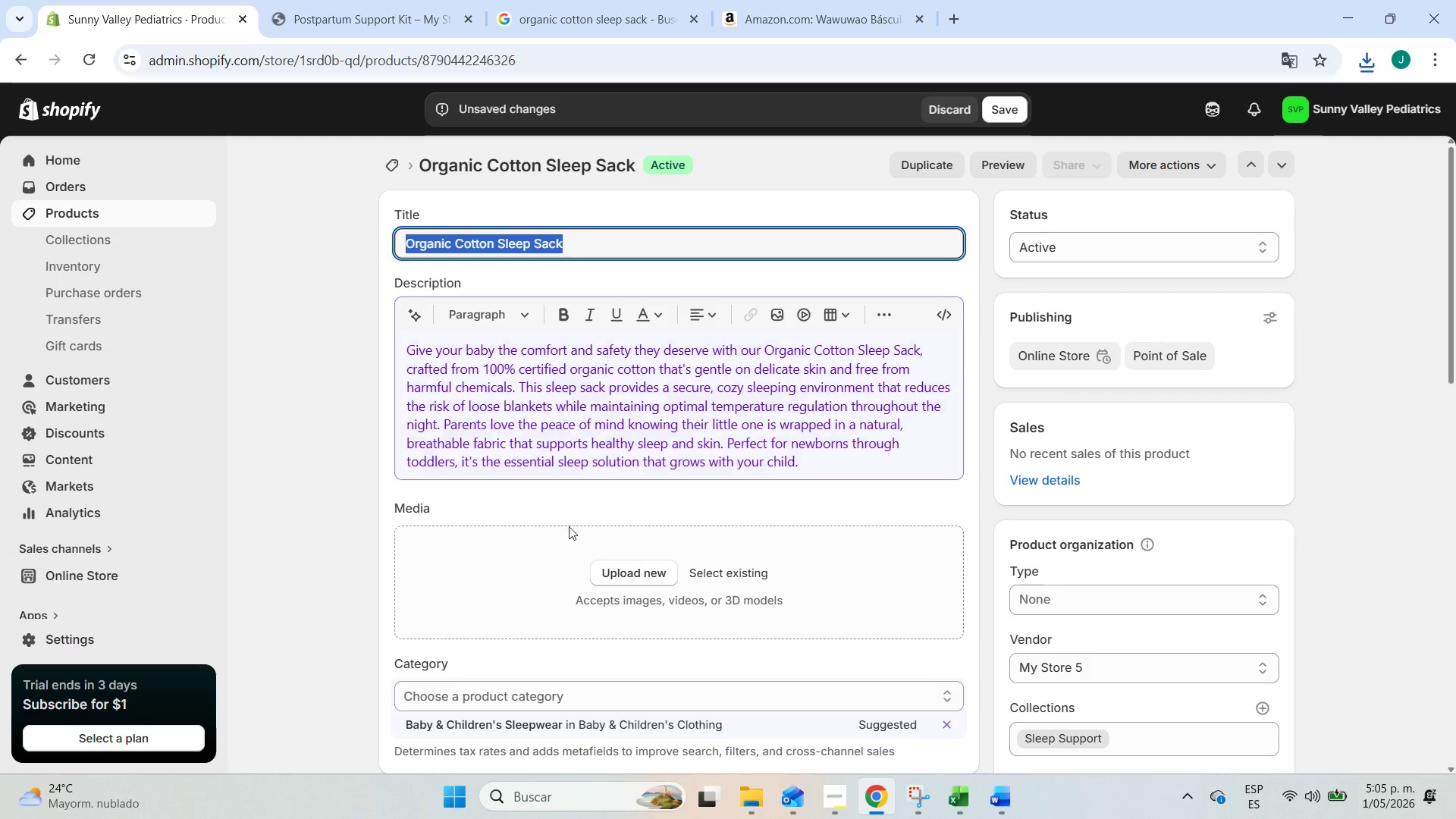 
left_click([628, 574])
 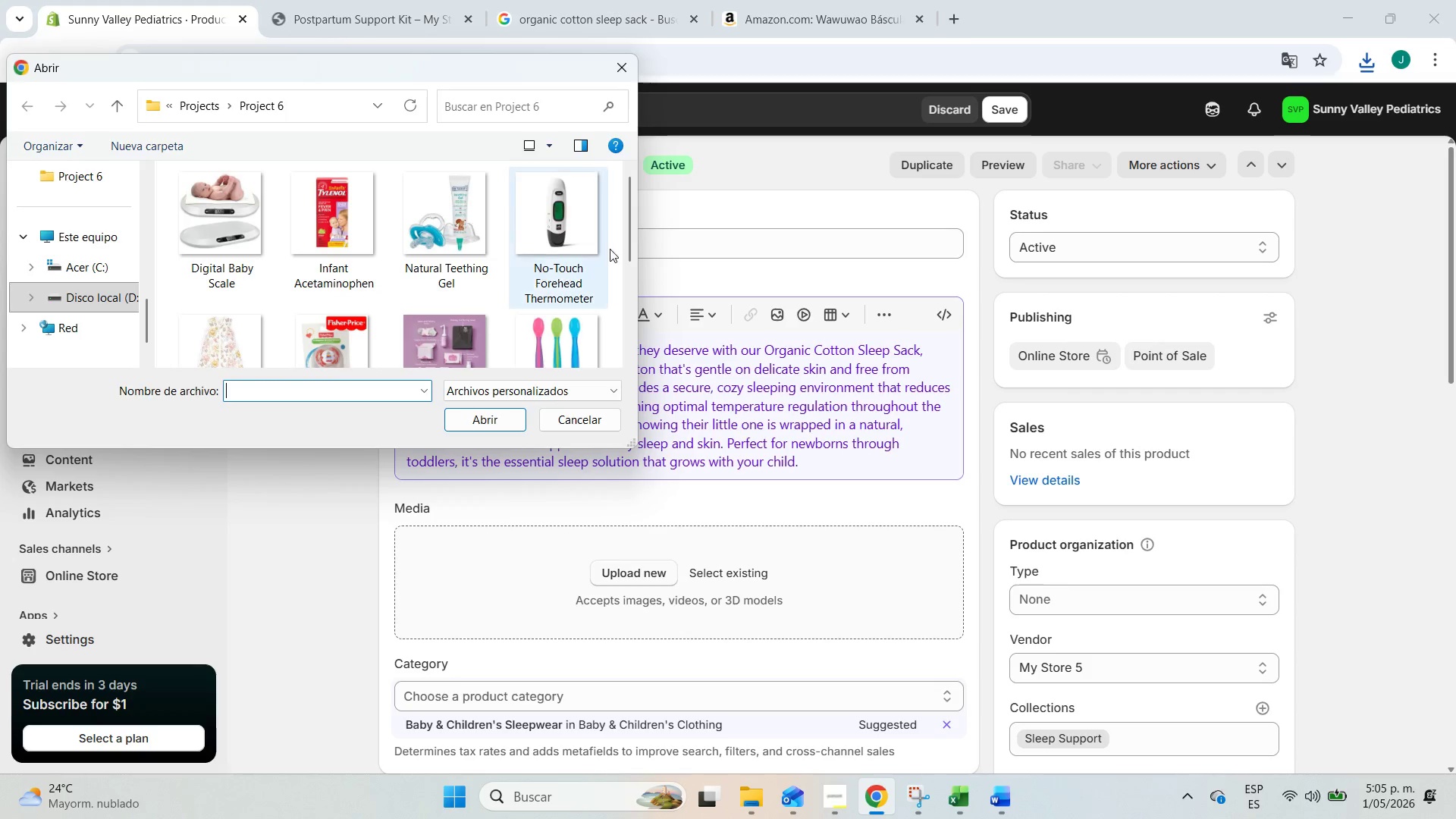 
left_click_drag(start_coordinate=[633, 235], to_coordinate=[646, 323])
 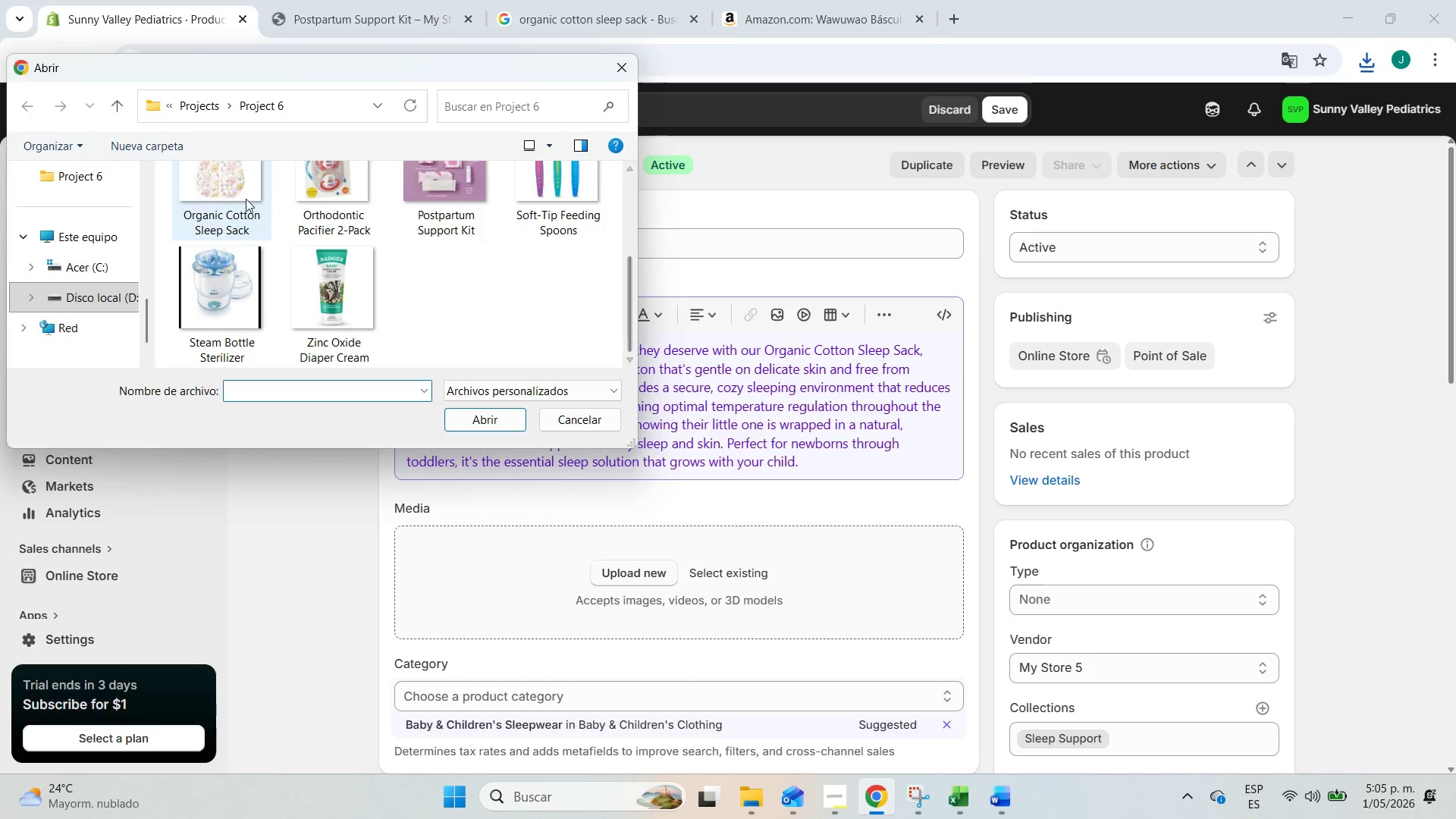 
left_click([241, 200])
 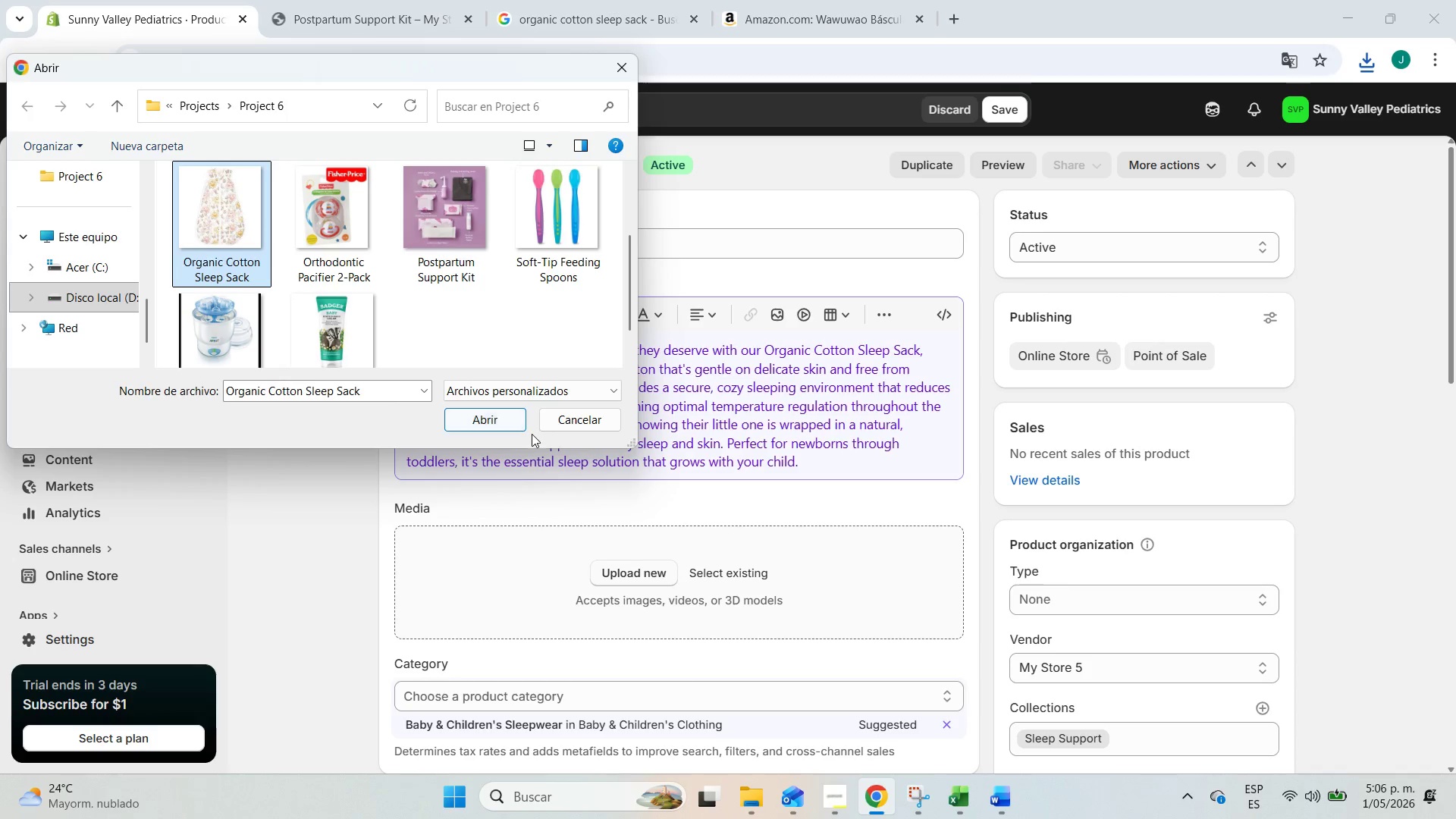 
scroll: coordinate [514, 344], scroll_direction: down, amount: 3.0
 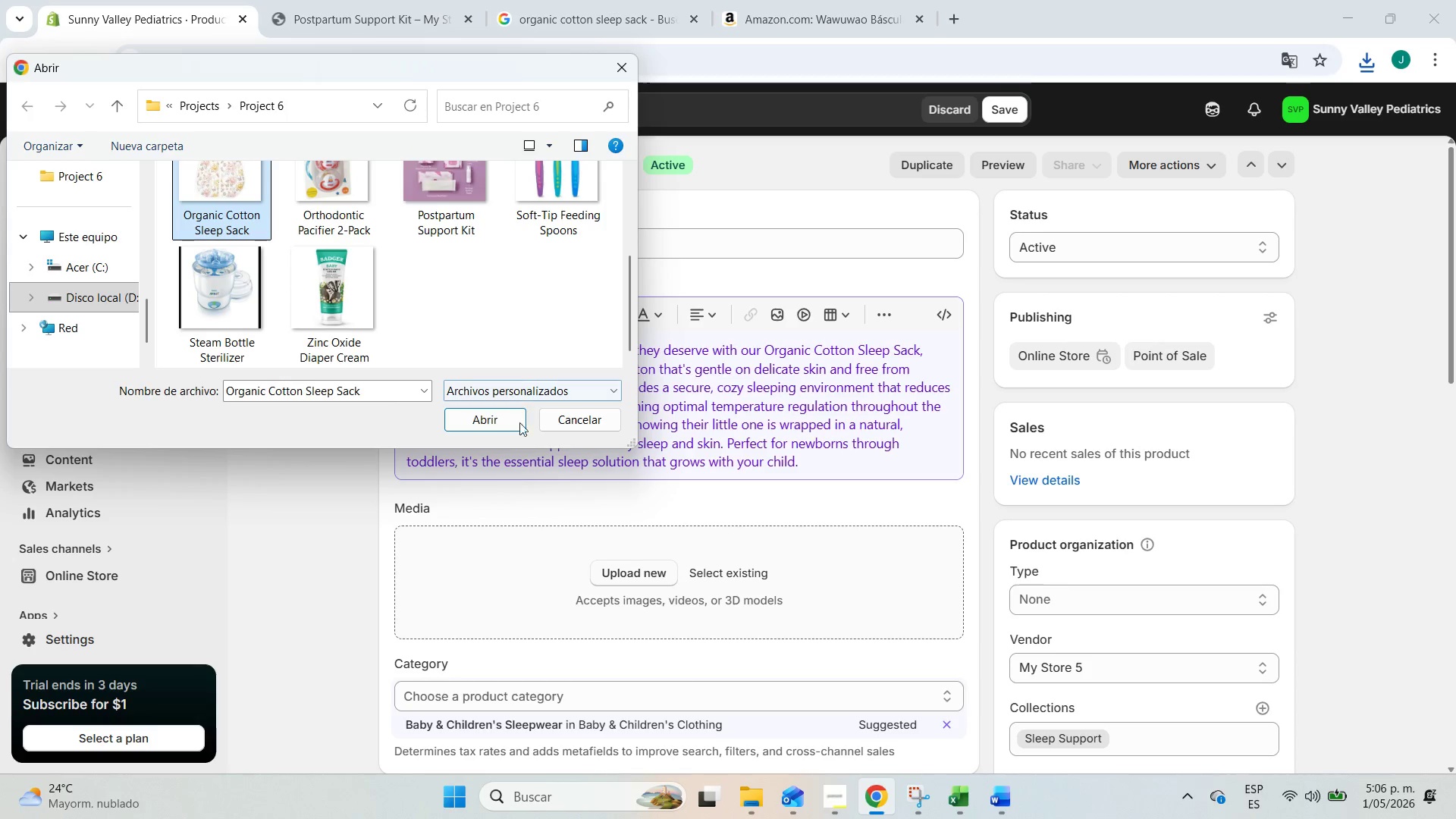 
left_click([513, 422])
 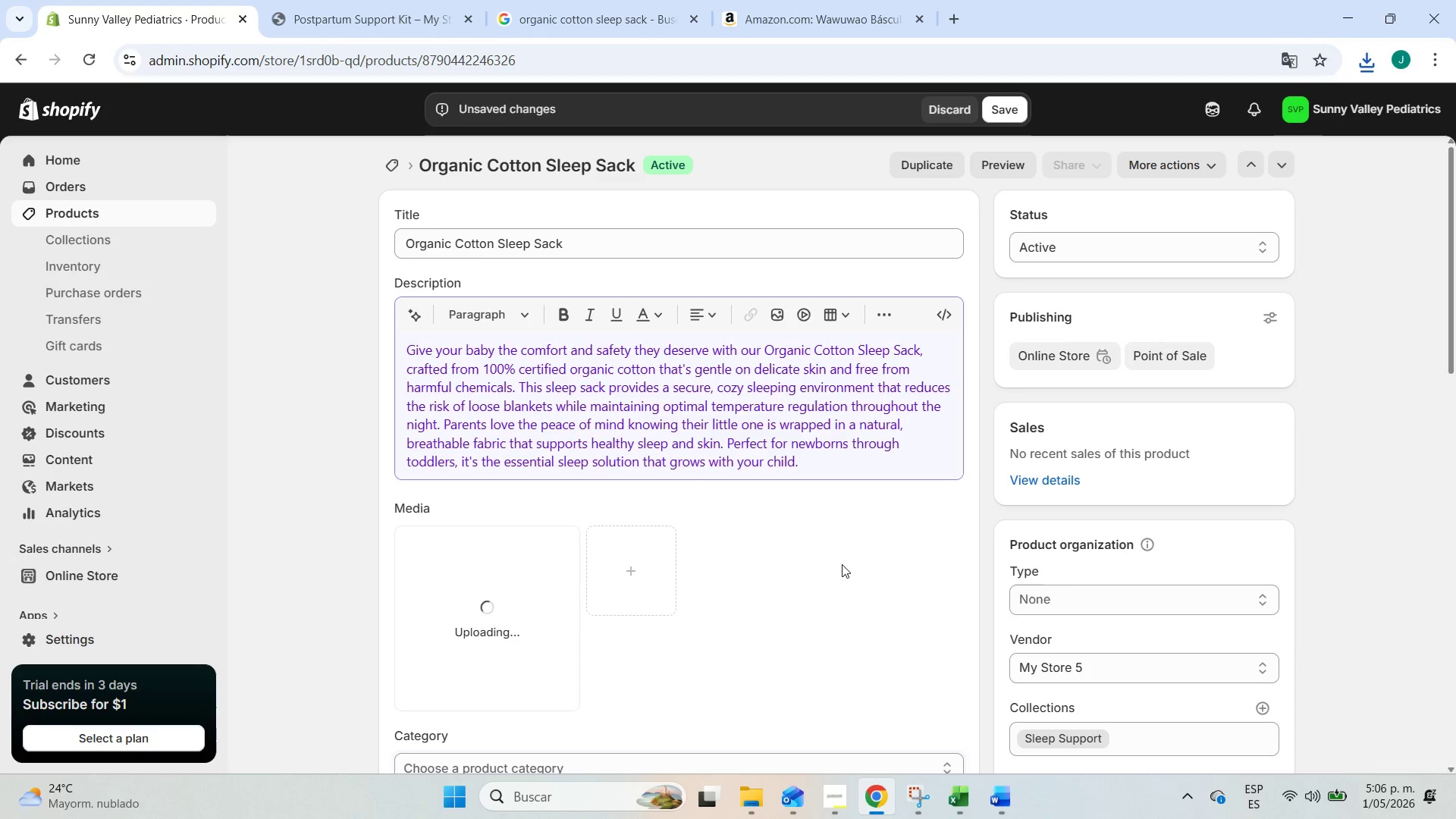 
scroll: coordinate [344, 554], scroll_direction: down, amount: 4.0
 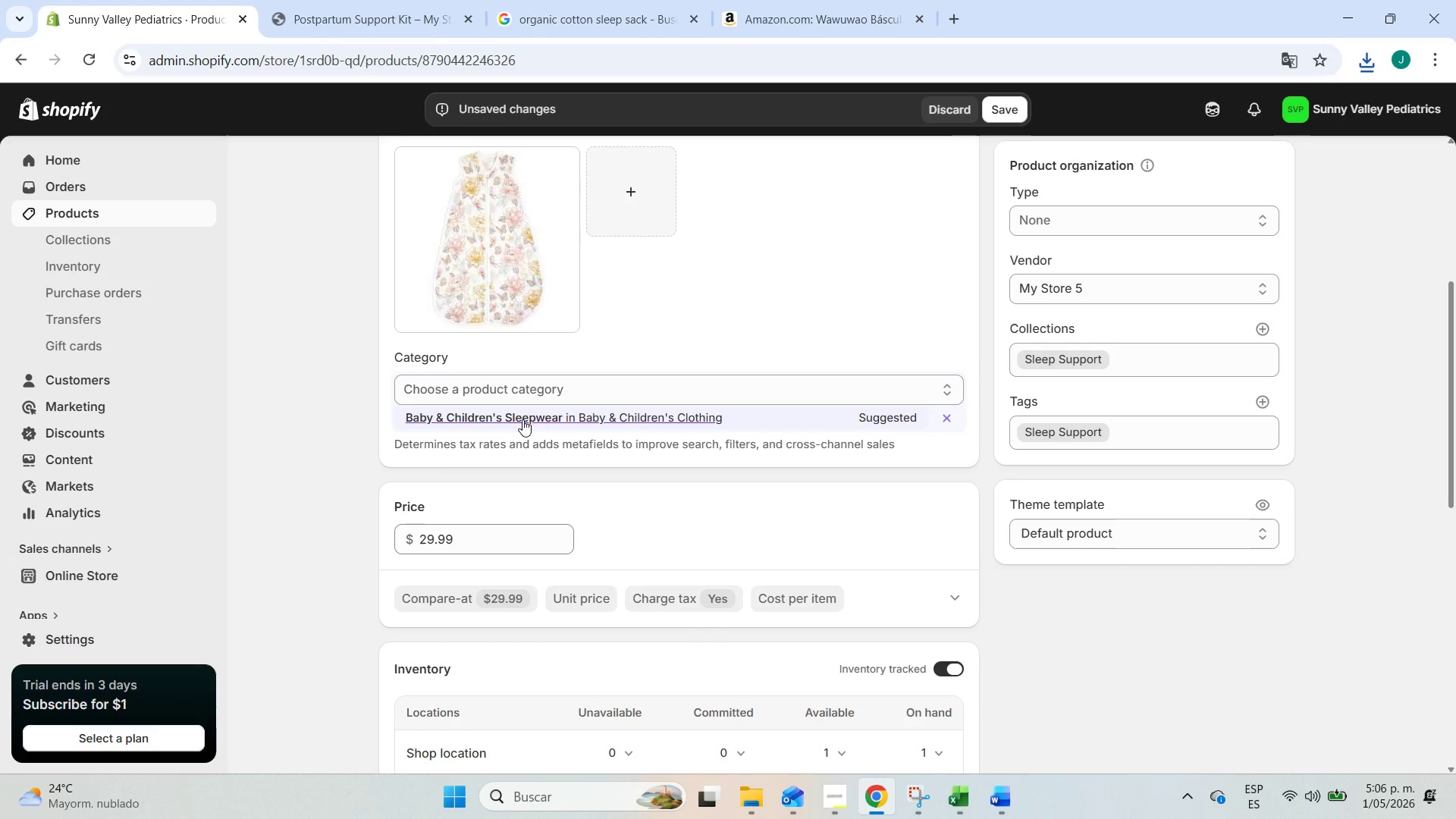 
left_click([522, 419])
 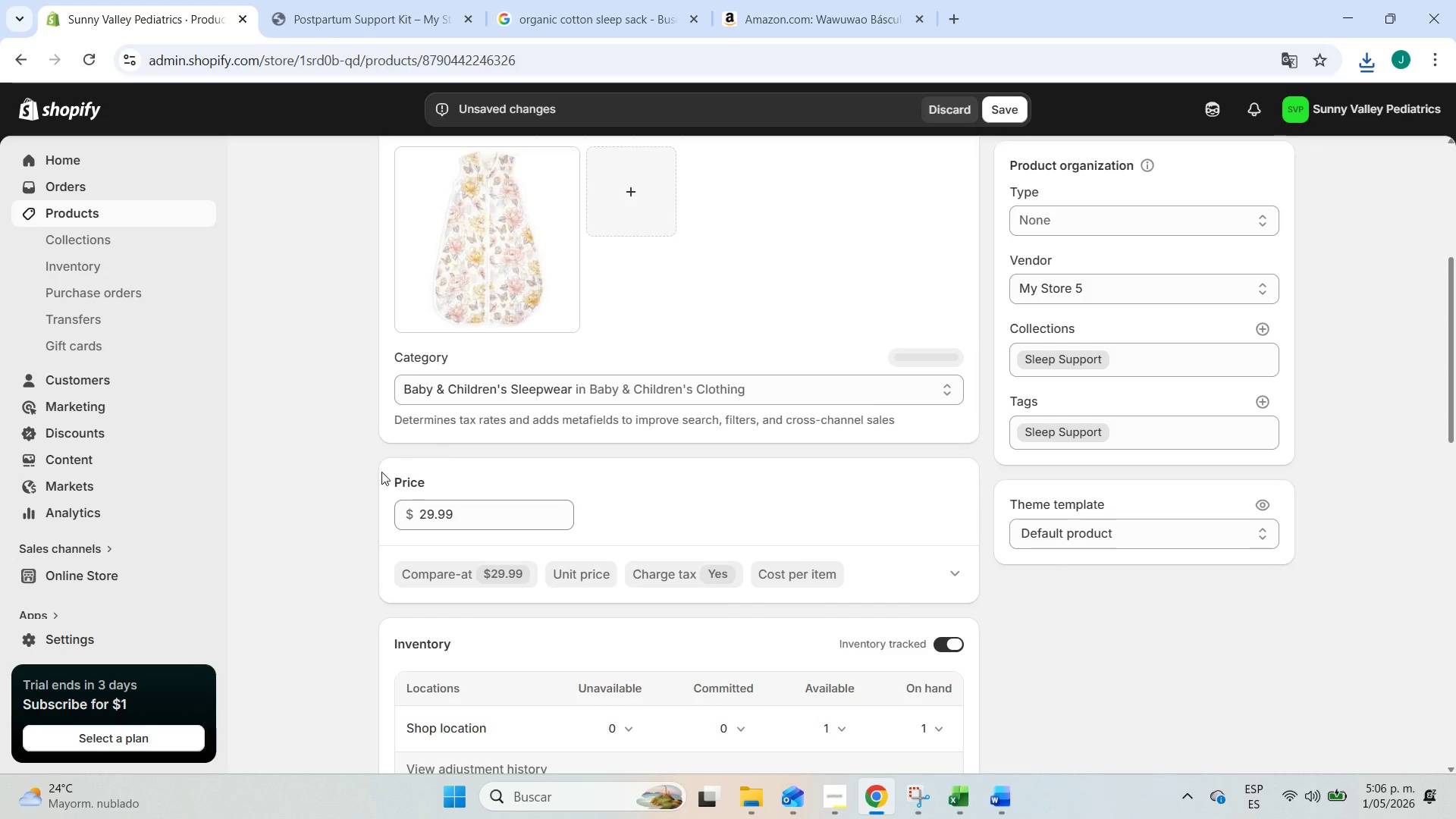 
scroll: coordinate [352, 499], scroll_direction: up, amount: 3.0
 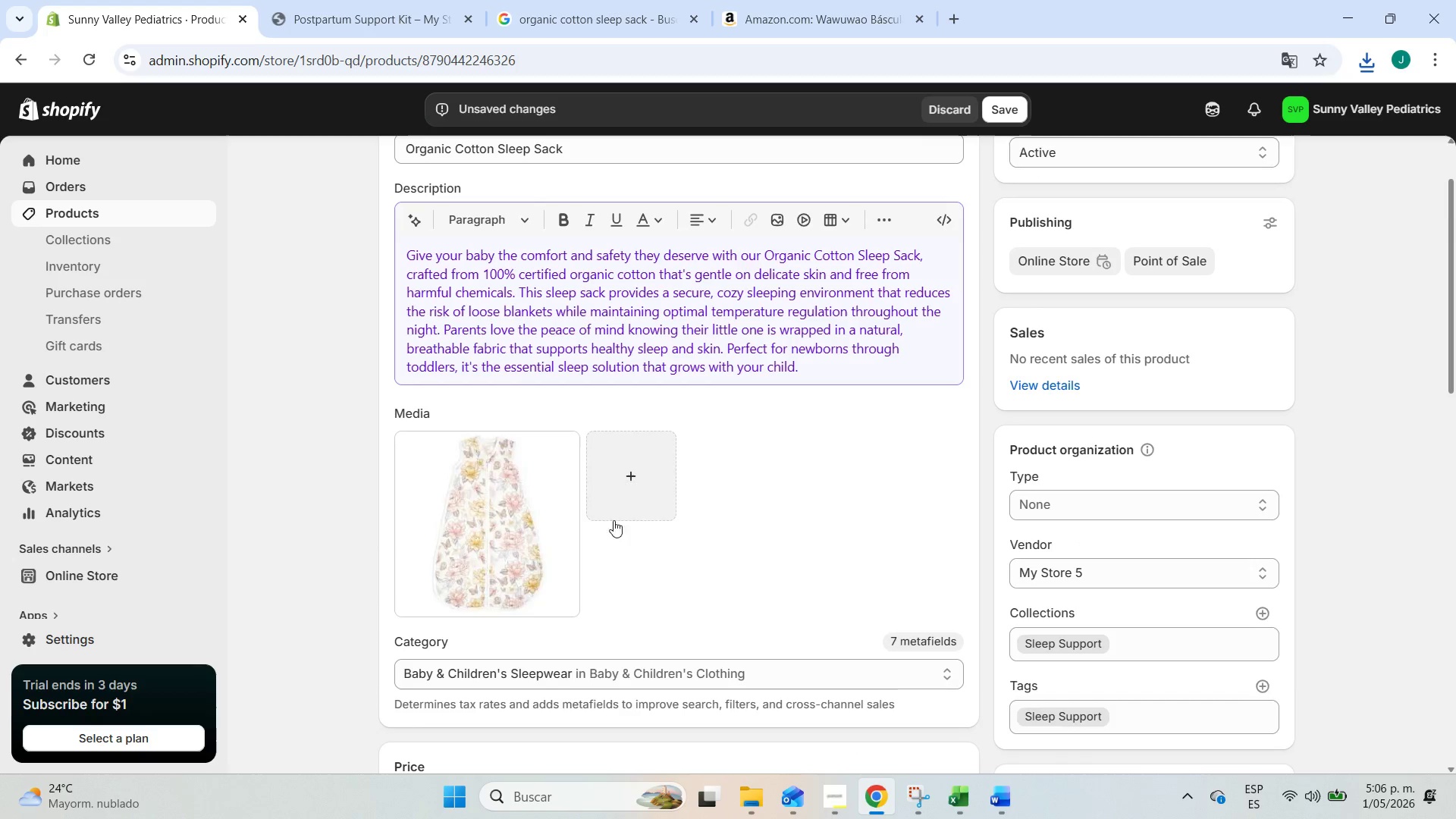 
left_click([482, 514])
 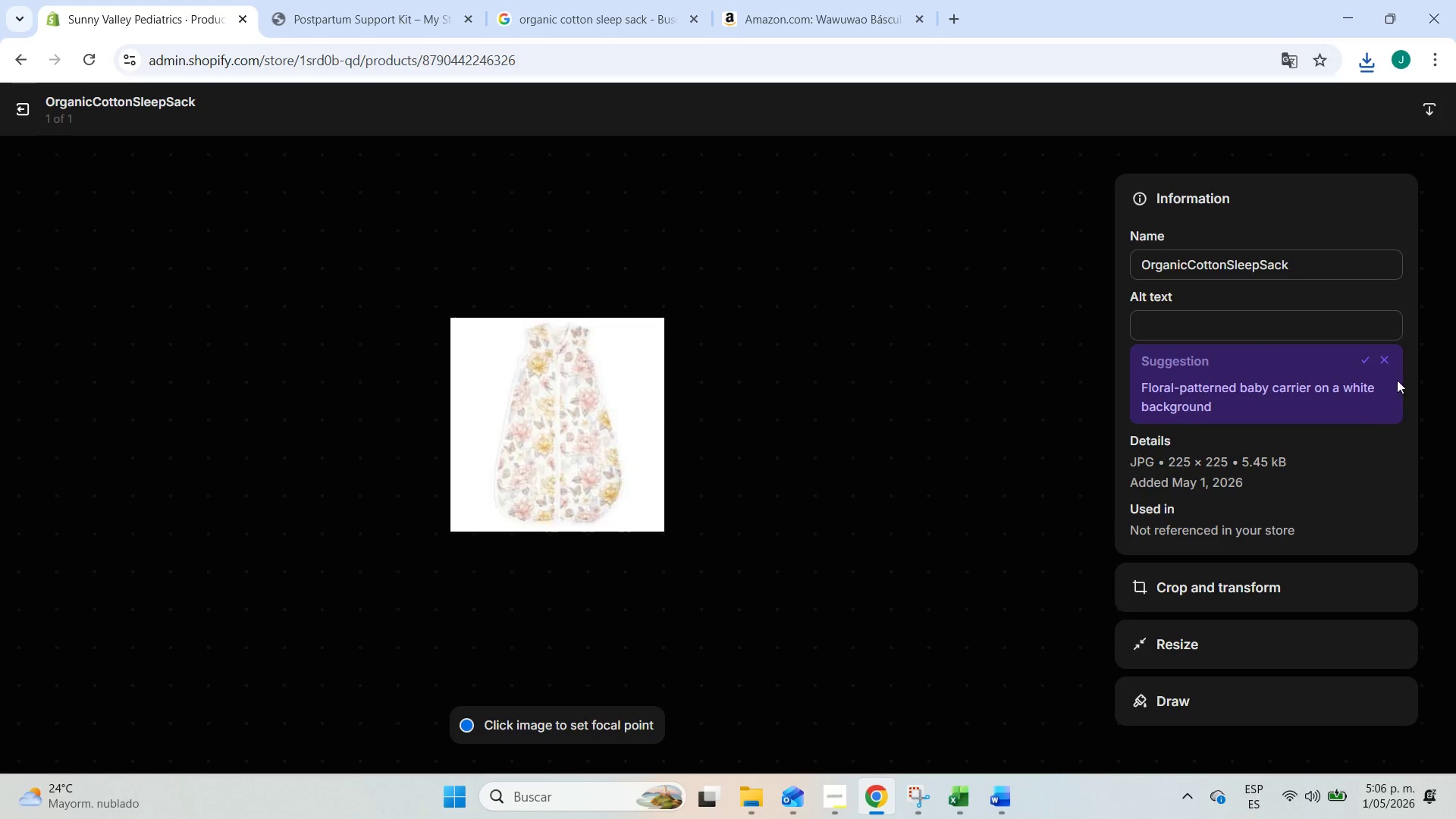 
left_click([1367, 359])
 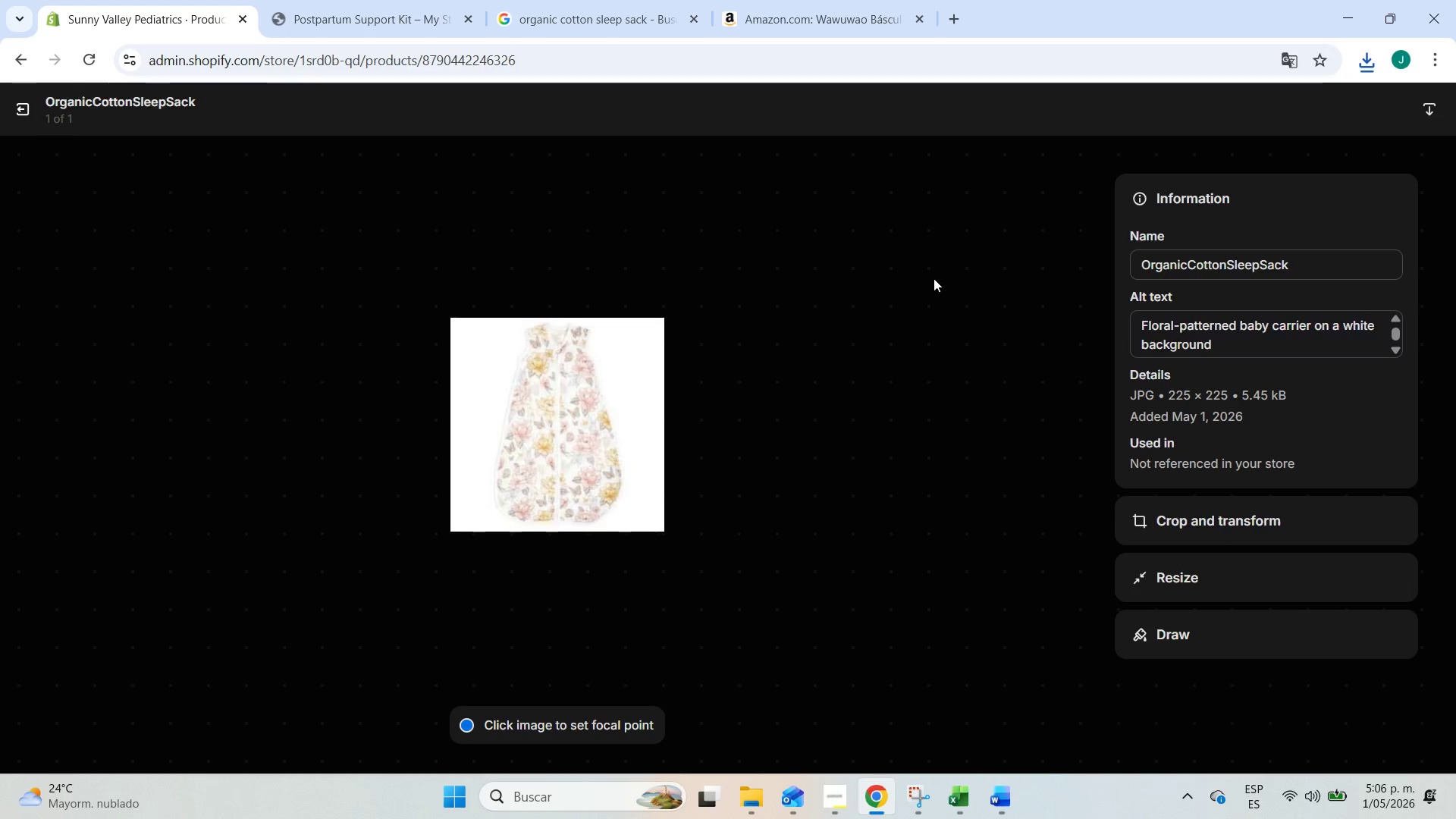 
left_click([864, 328])
 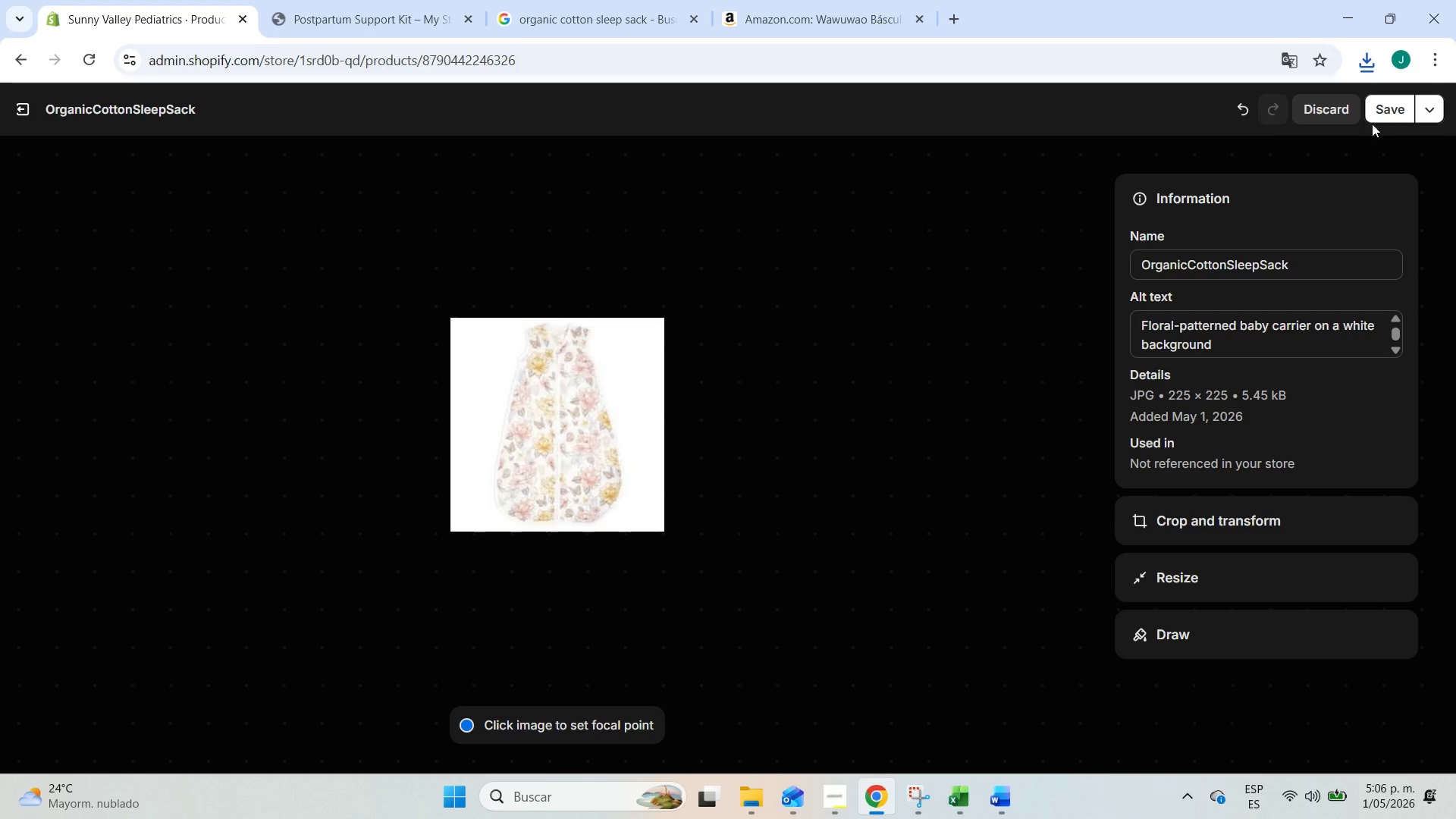 
left_click([1388, 111])
 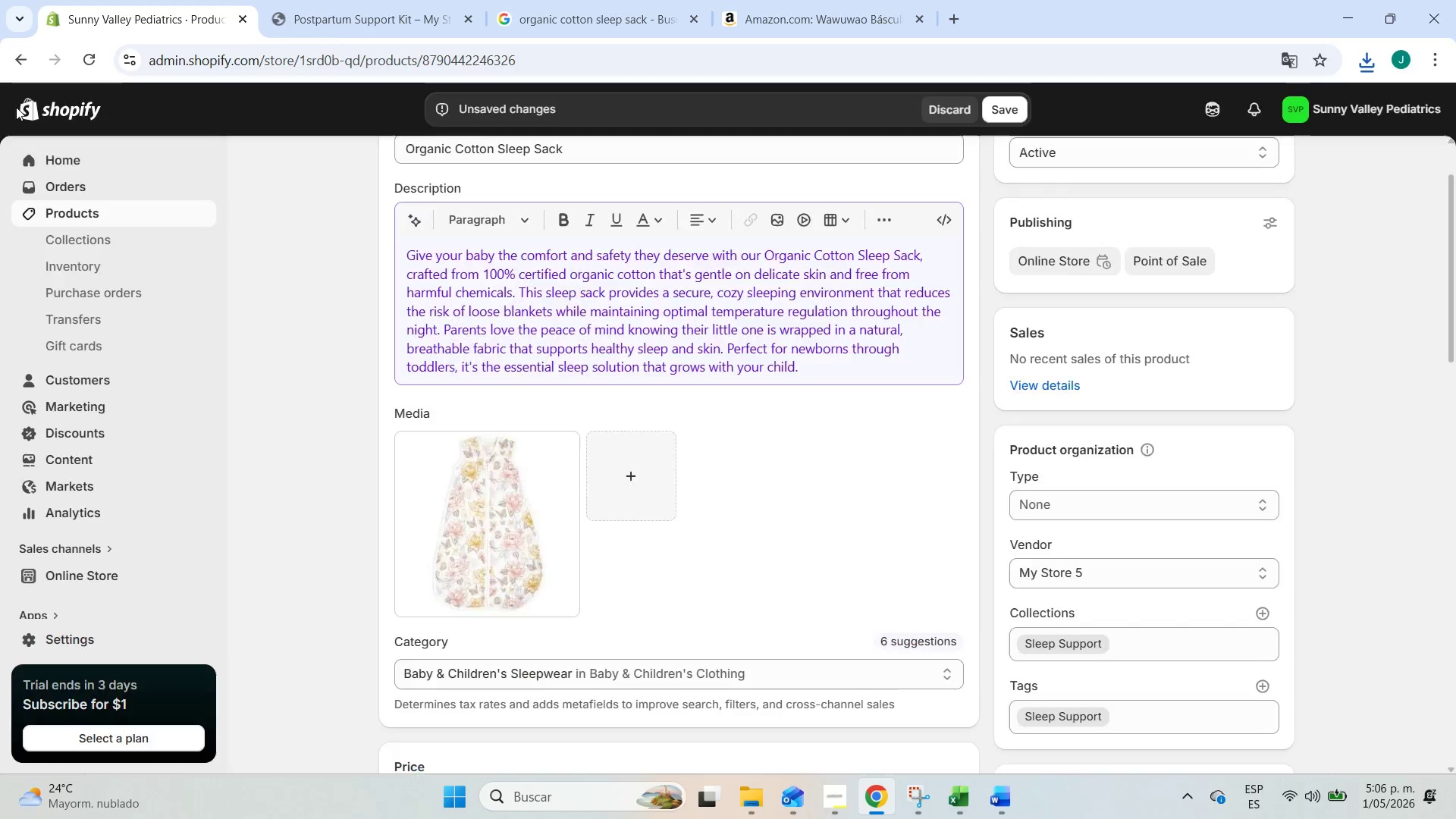 
scroll: coordinate [396, 432], scroll_direction: down, amount: 8.0
 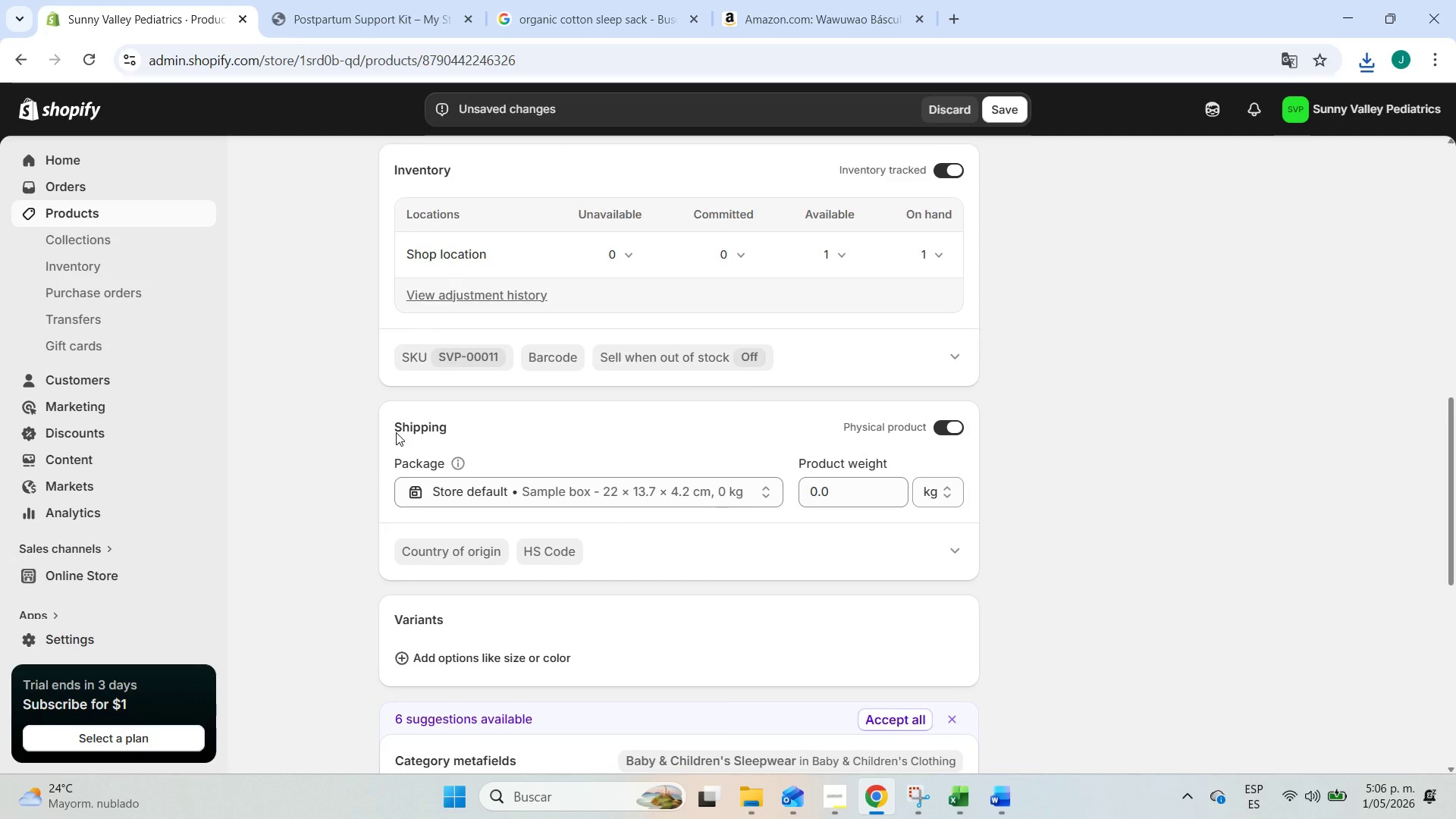 
scroll: coordinate [396, 432], scroll_direction: up, amount: 4.0
 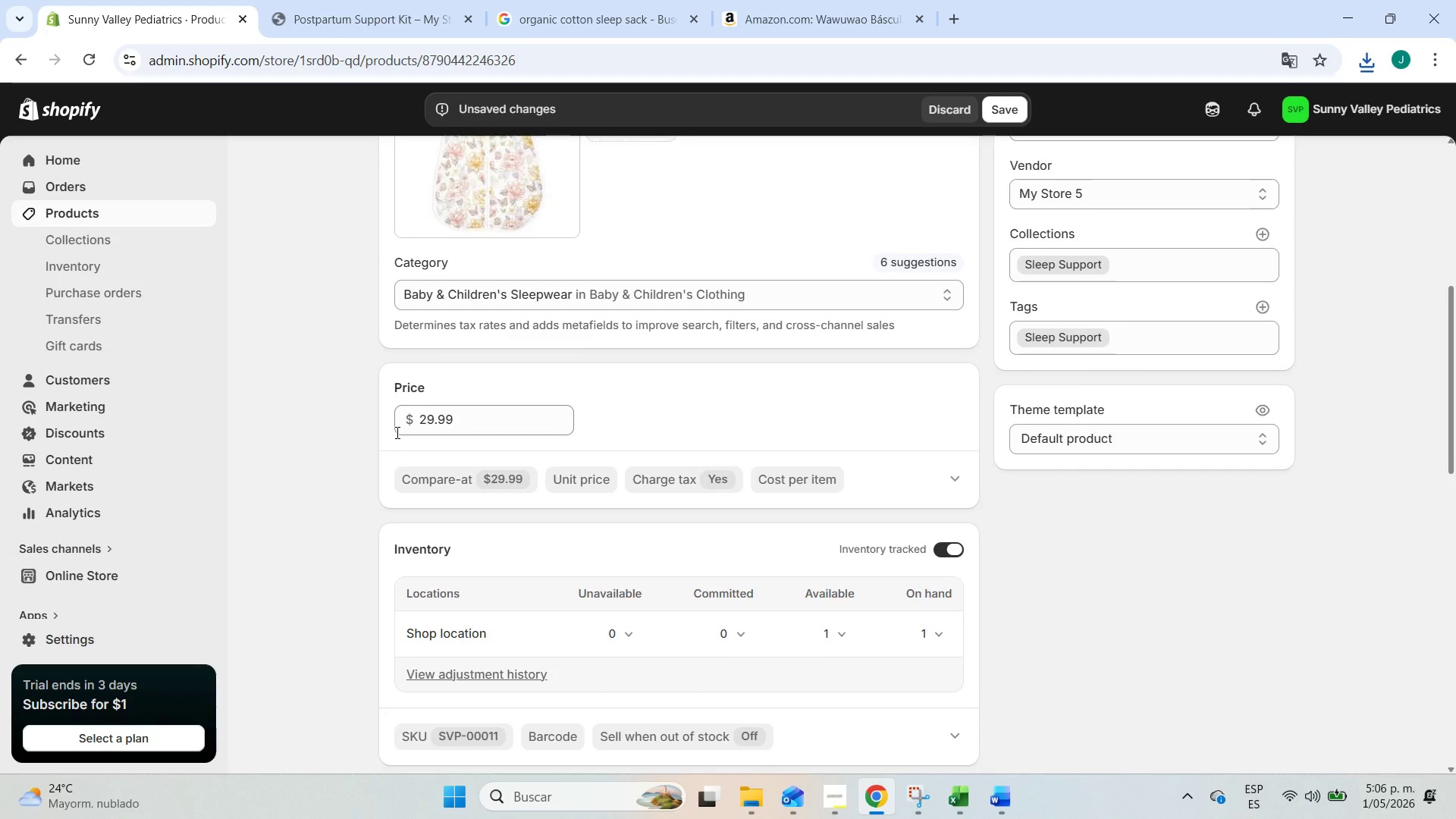 
scroll: coordinate [396, 432], scroll_direction: down, amount: 2.0
 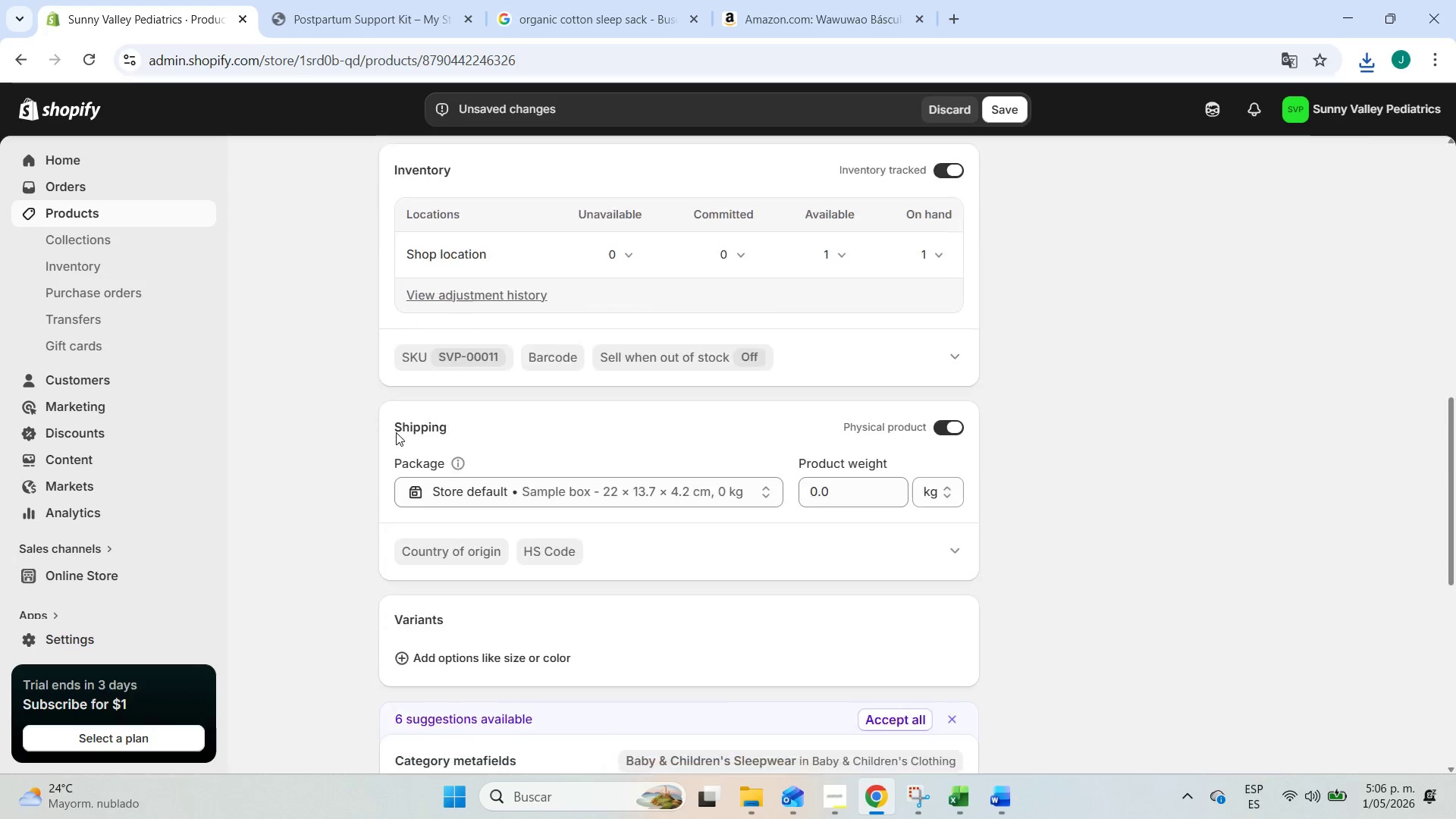 
scroll: coordinate [397, 432], scroll_direction: up, amount: 8.0
 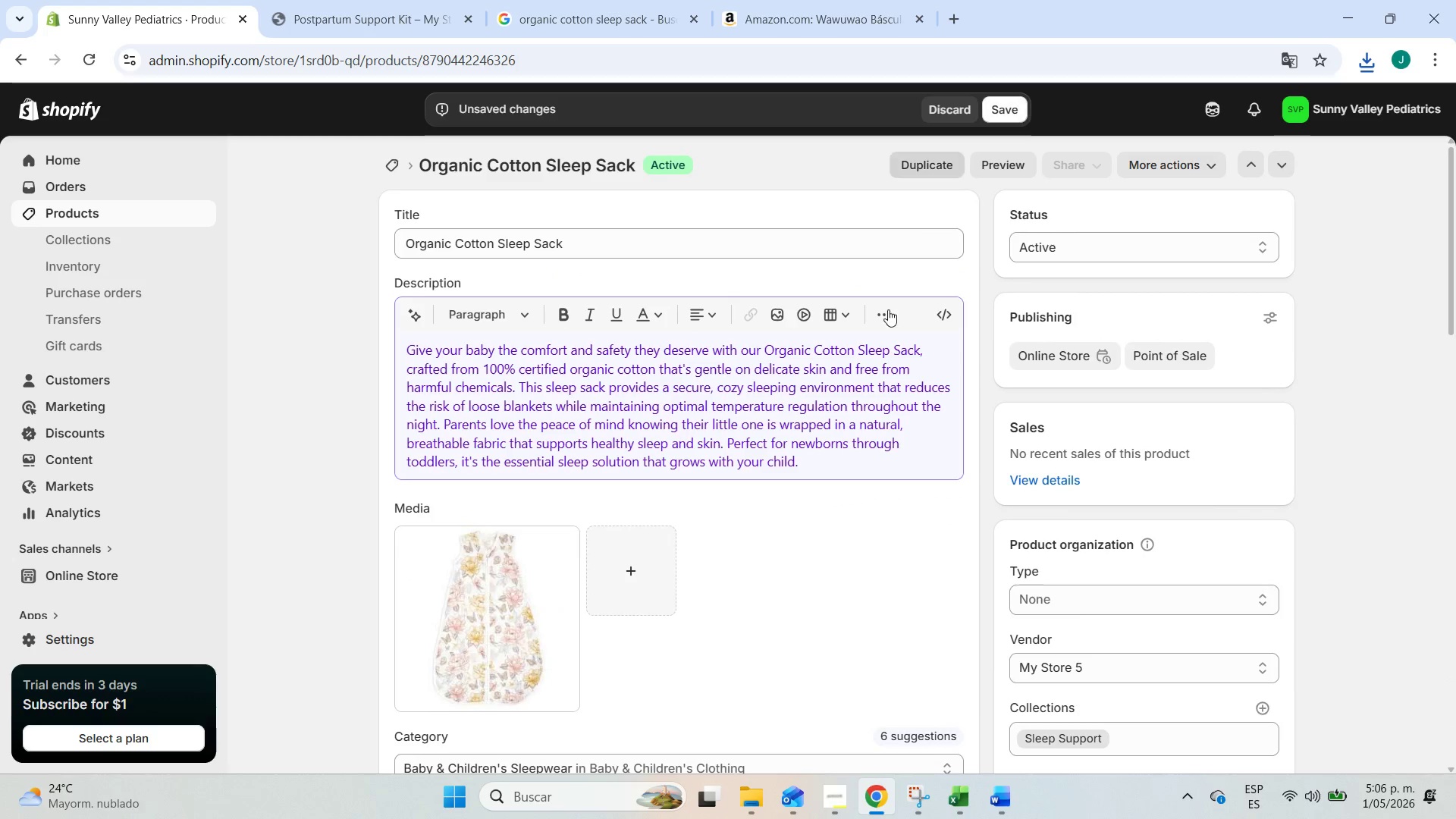 
scroll: coordinate [852, 402], scroll_direction: down, amount: 3.0
 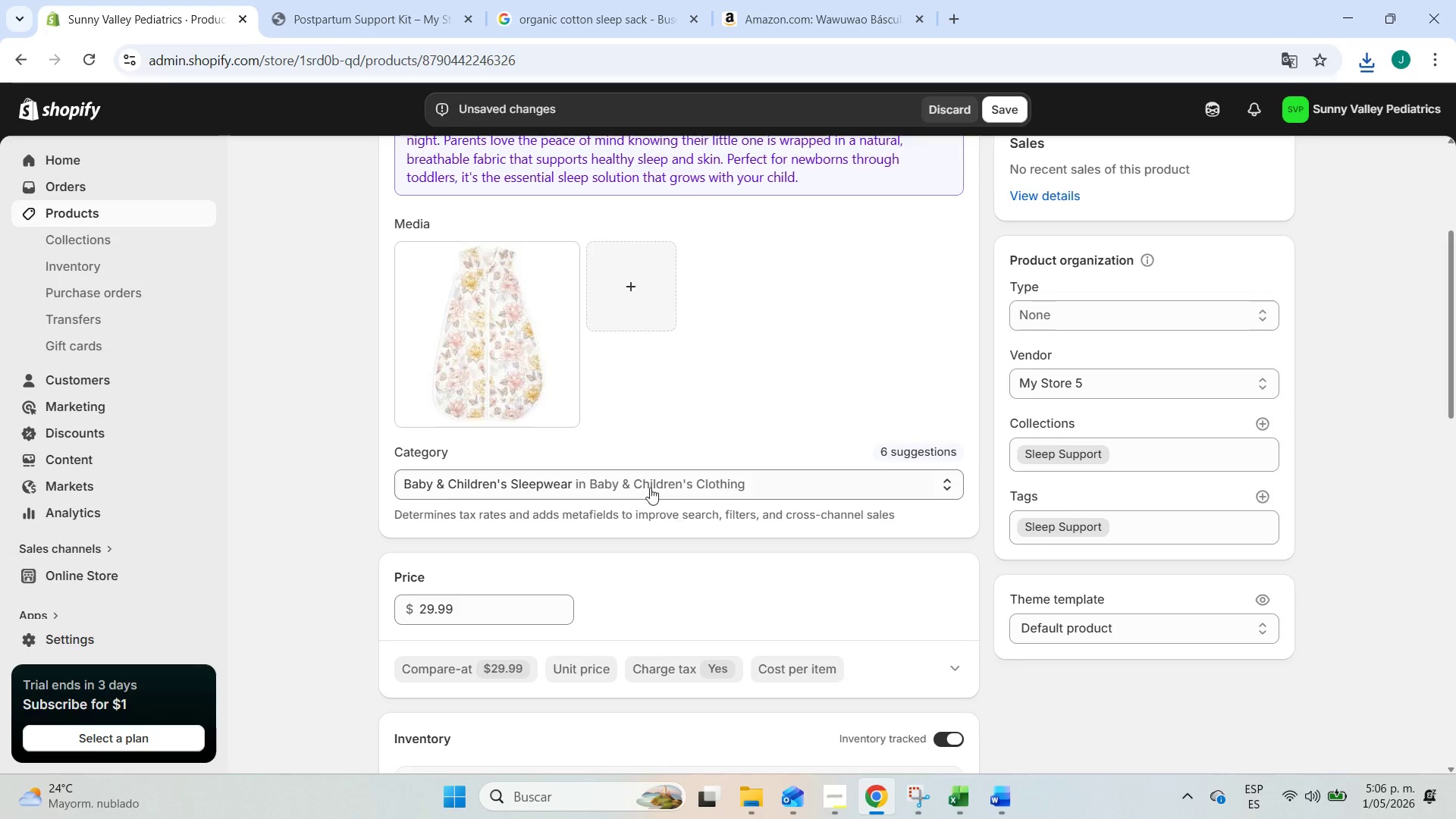 
left_click([648, 479])
 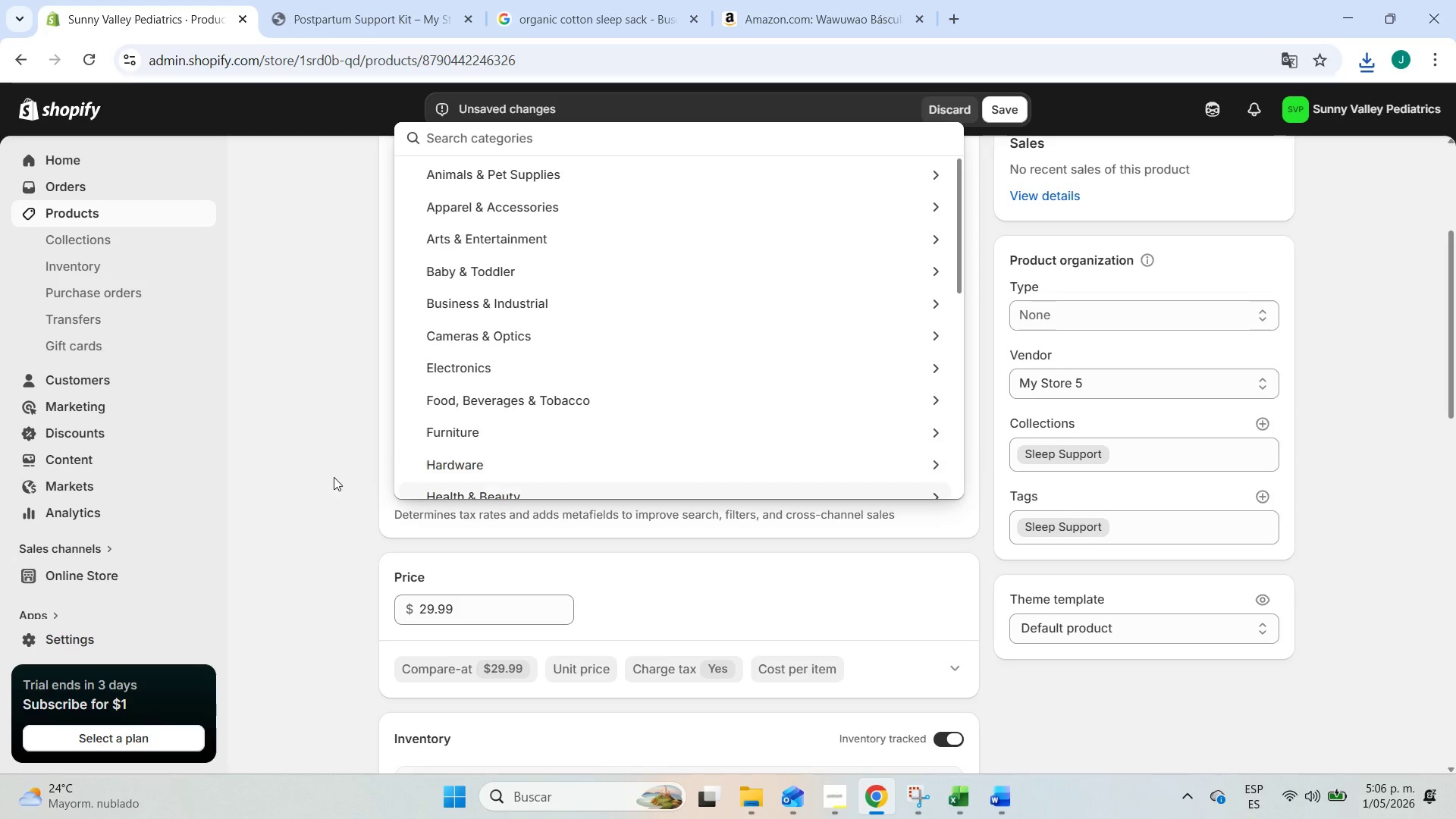 
left_click([301, 475])
 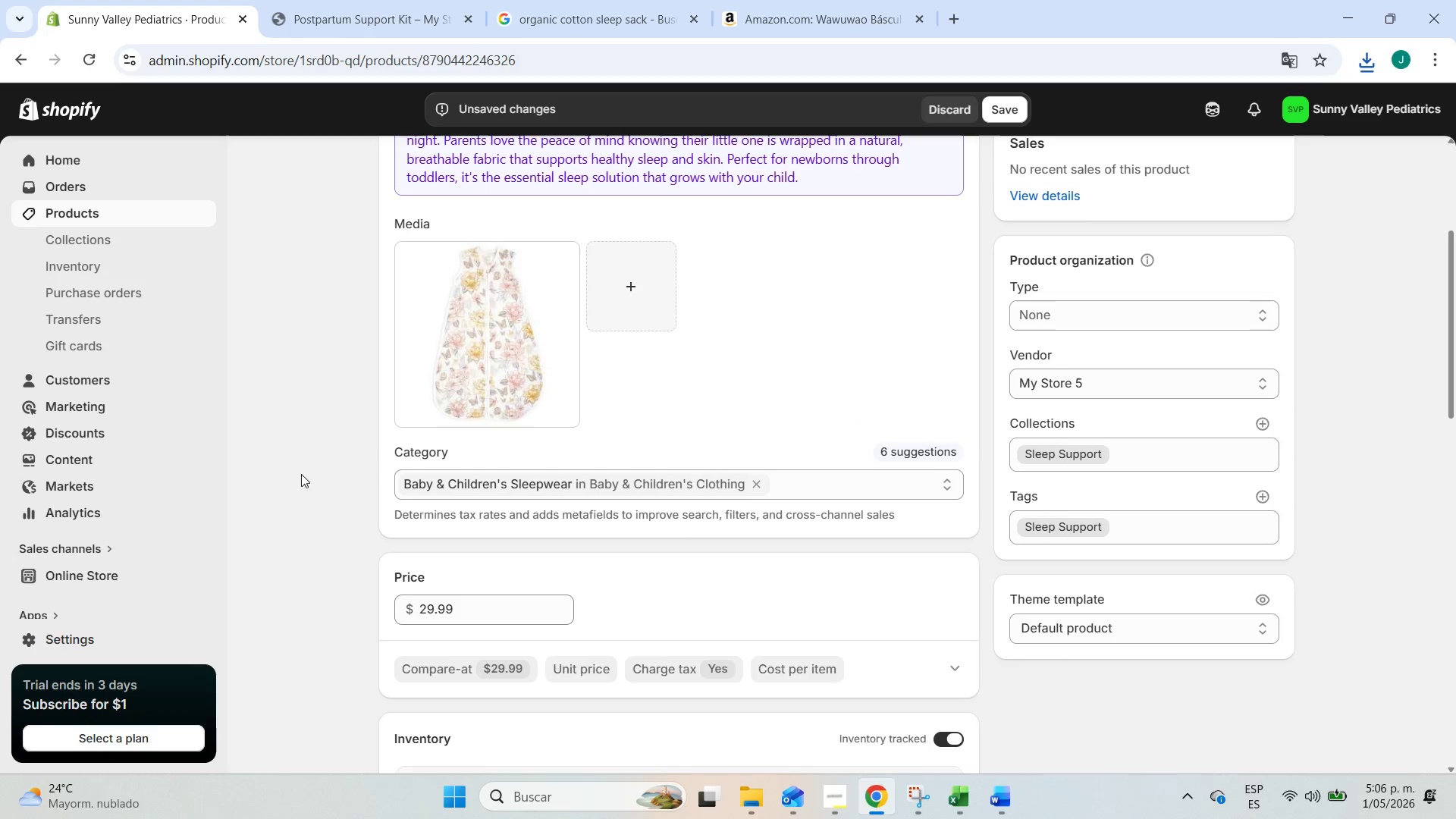 
scroll: coordinate [322, 469], scroll_direction: up, amount: 5.0
 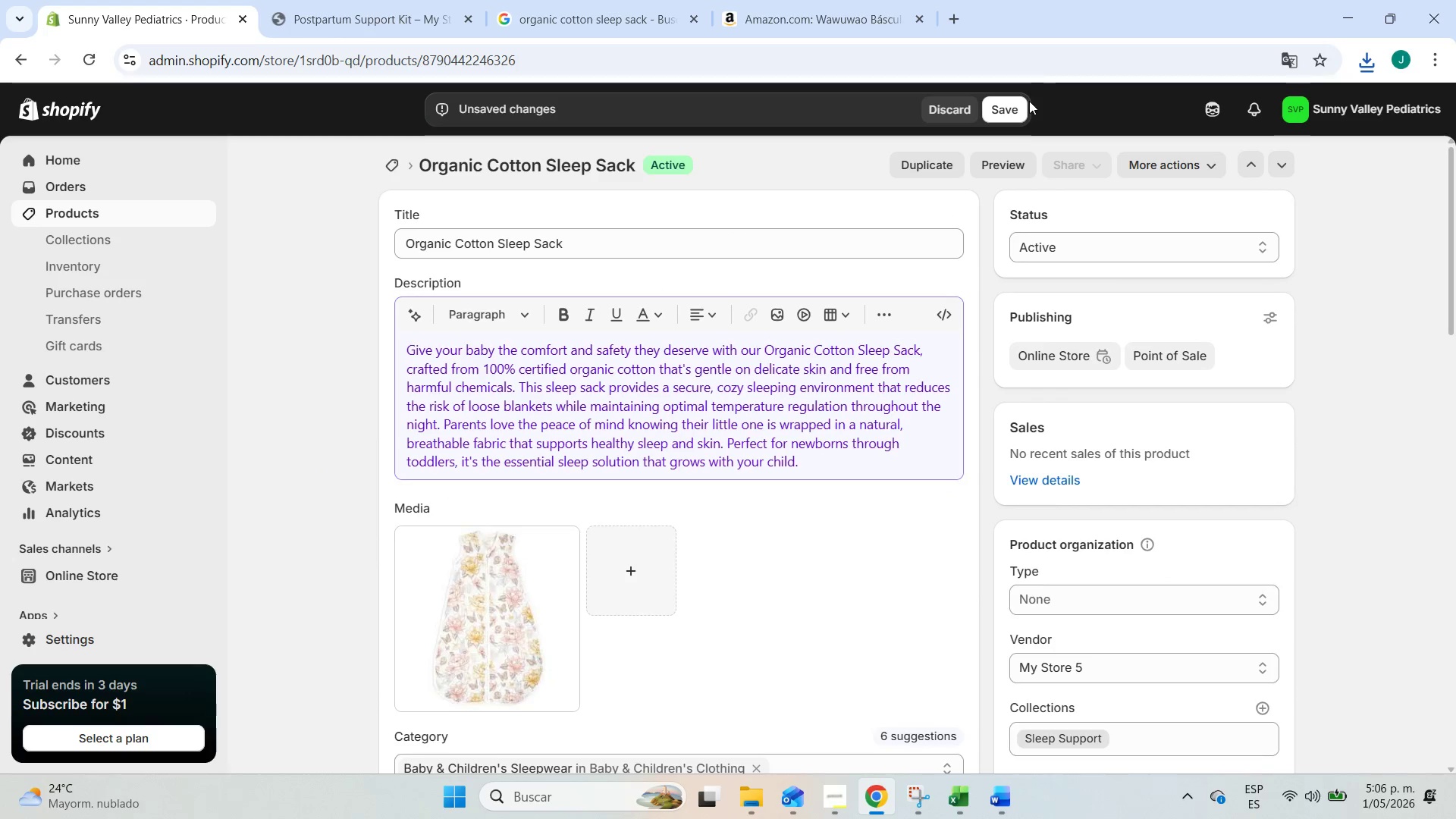 
left_click([1018, 114])
 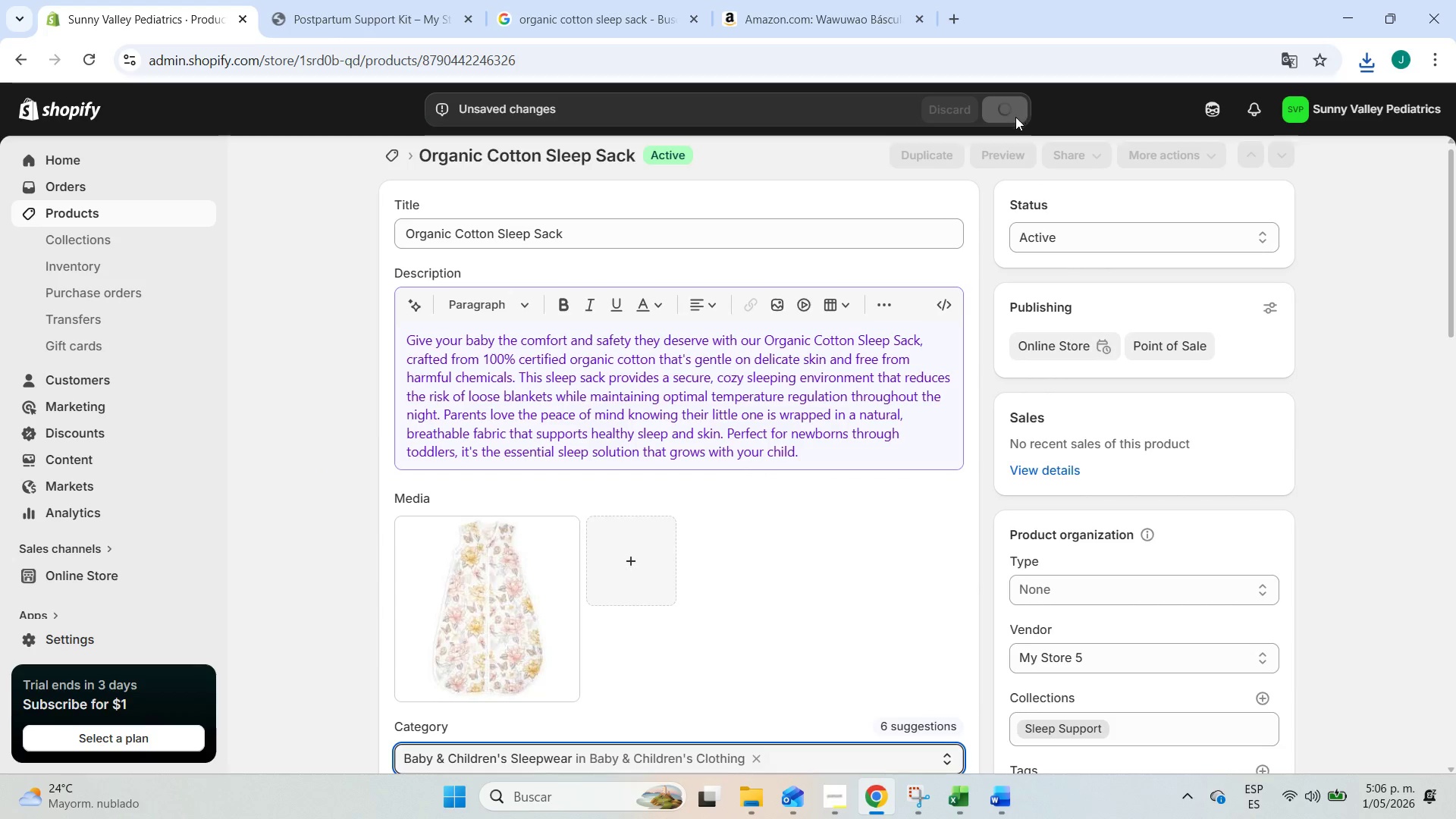 
mouse_move([1003, 143])
 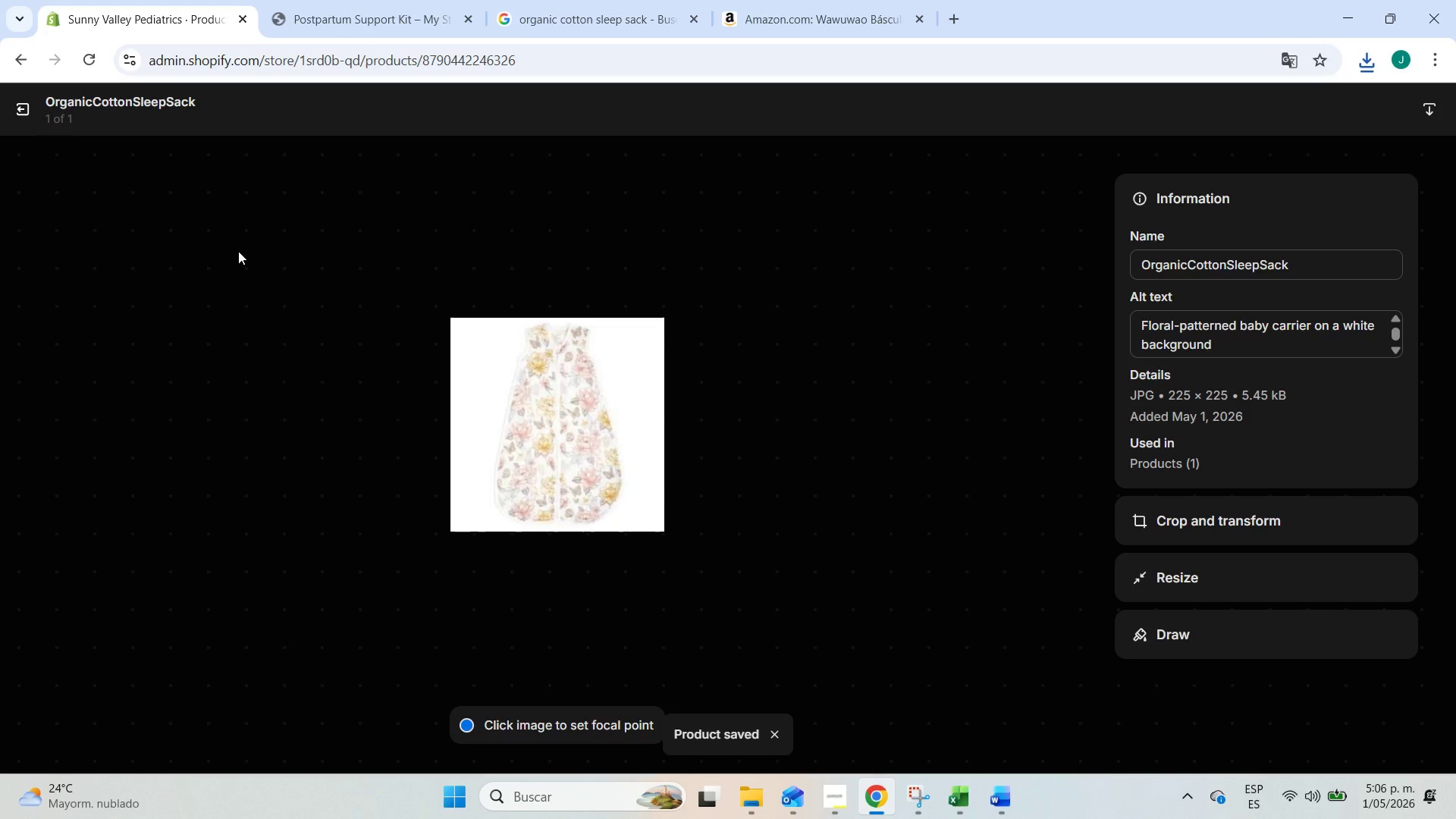 
left_click([27, 105])
 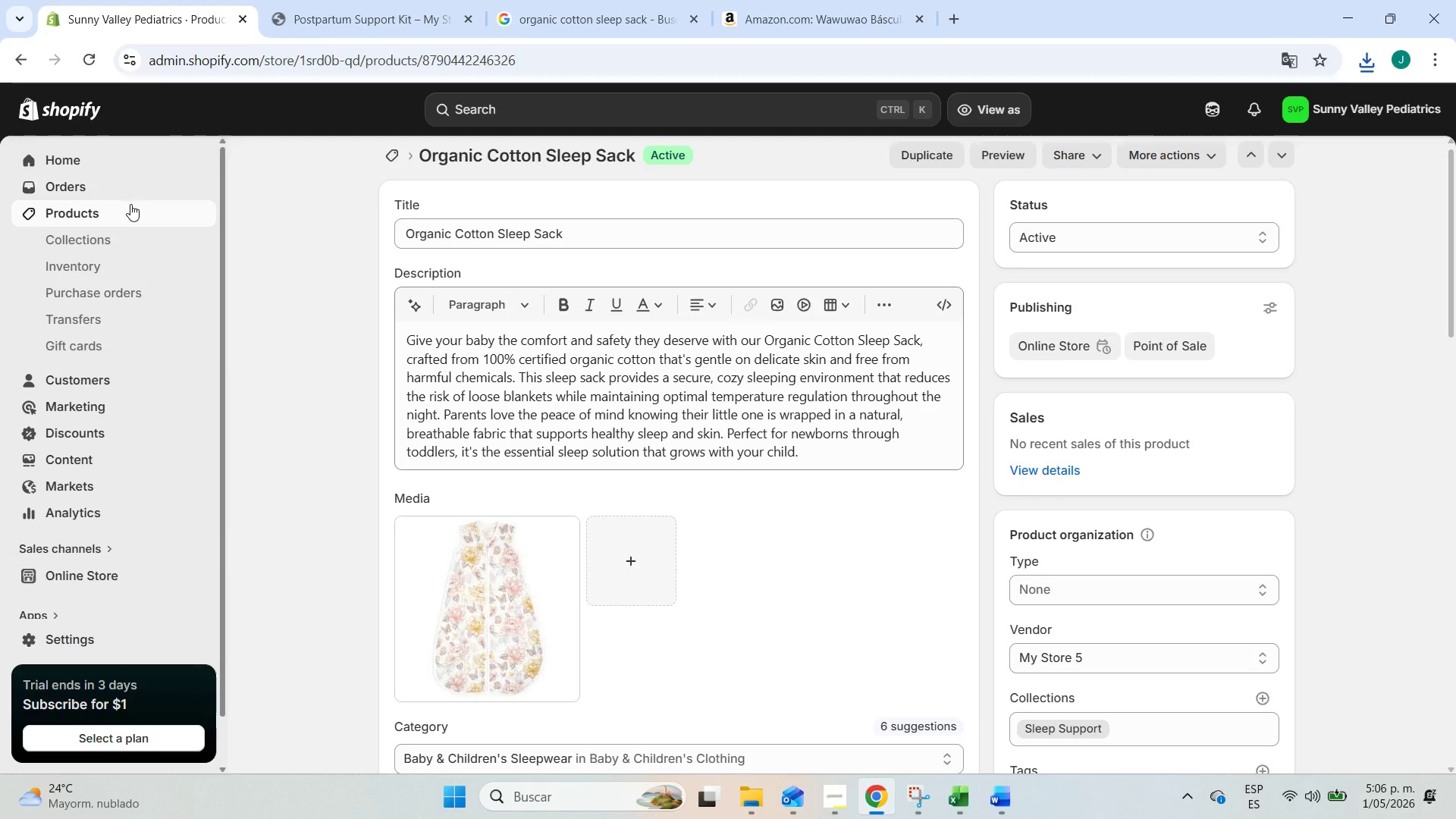 
left_click([124, 215])
 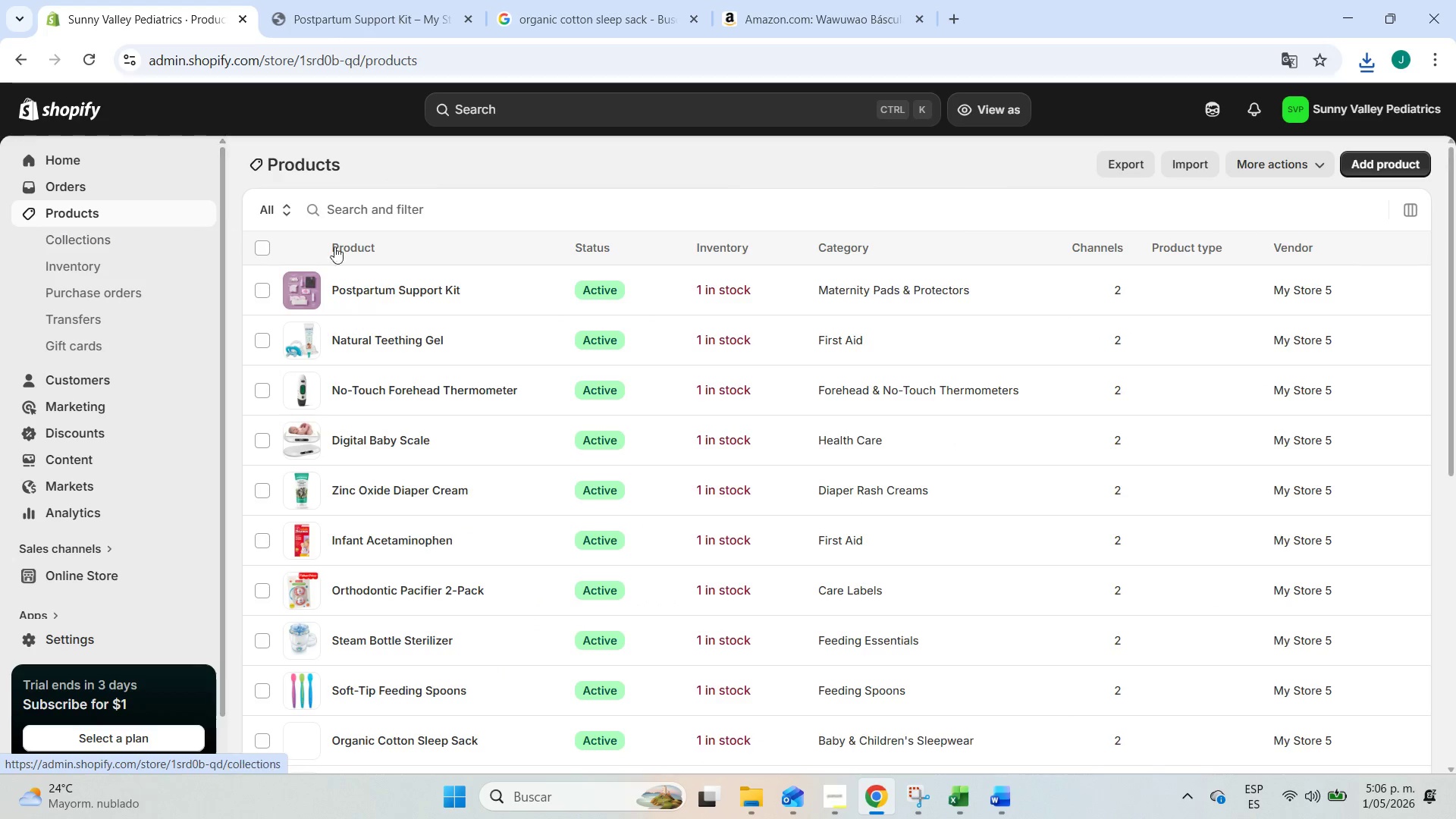 
scroll: coordinate [488, 401], scroll_direction: down, amount: 6.0
 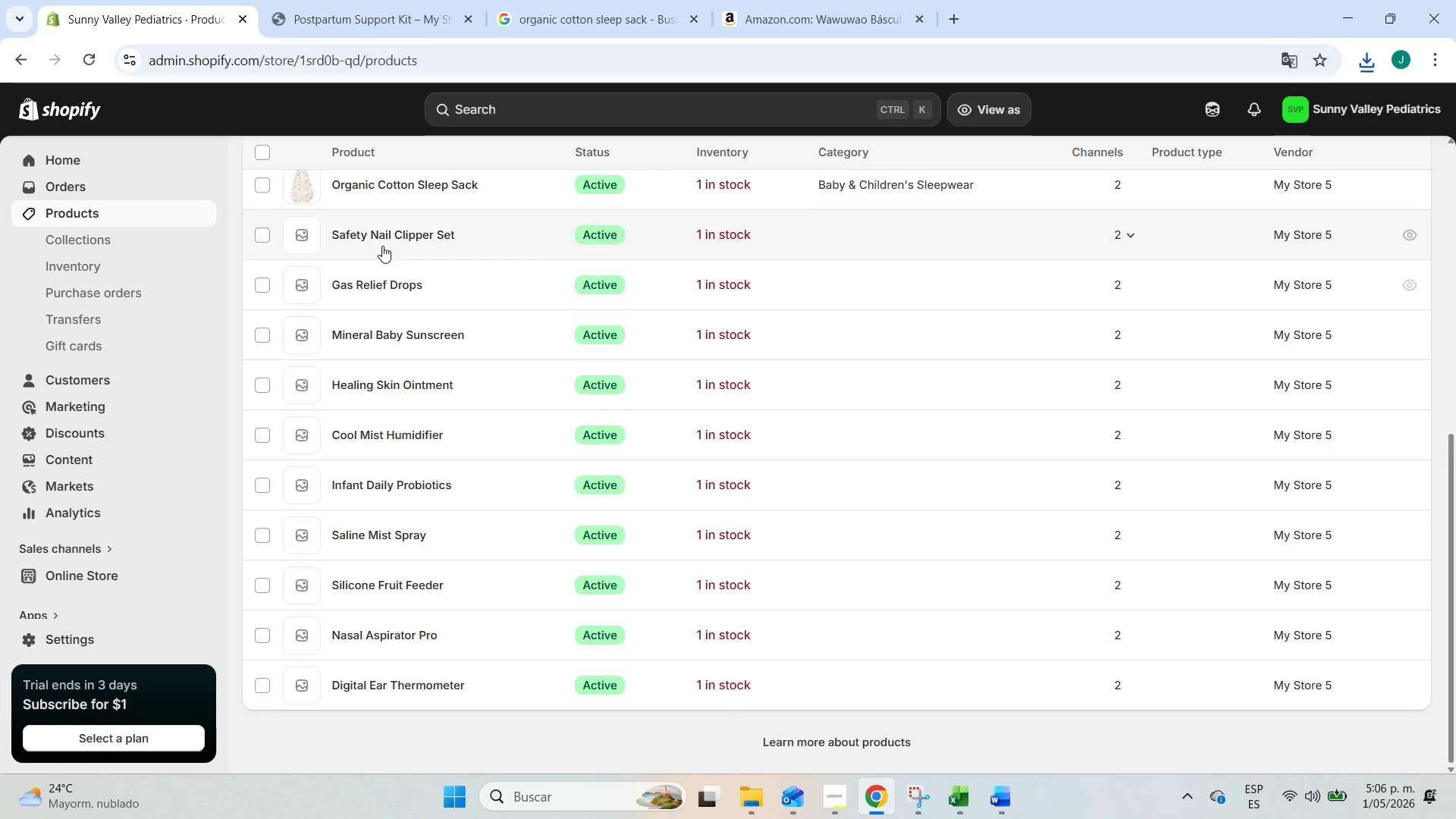 
left_click([381, 237])
 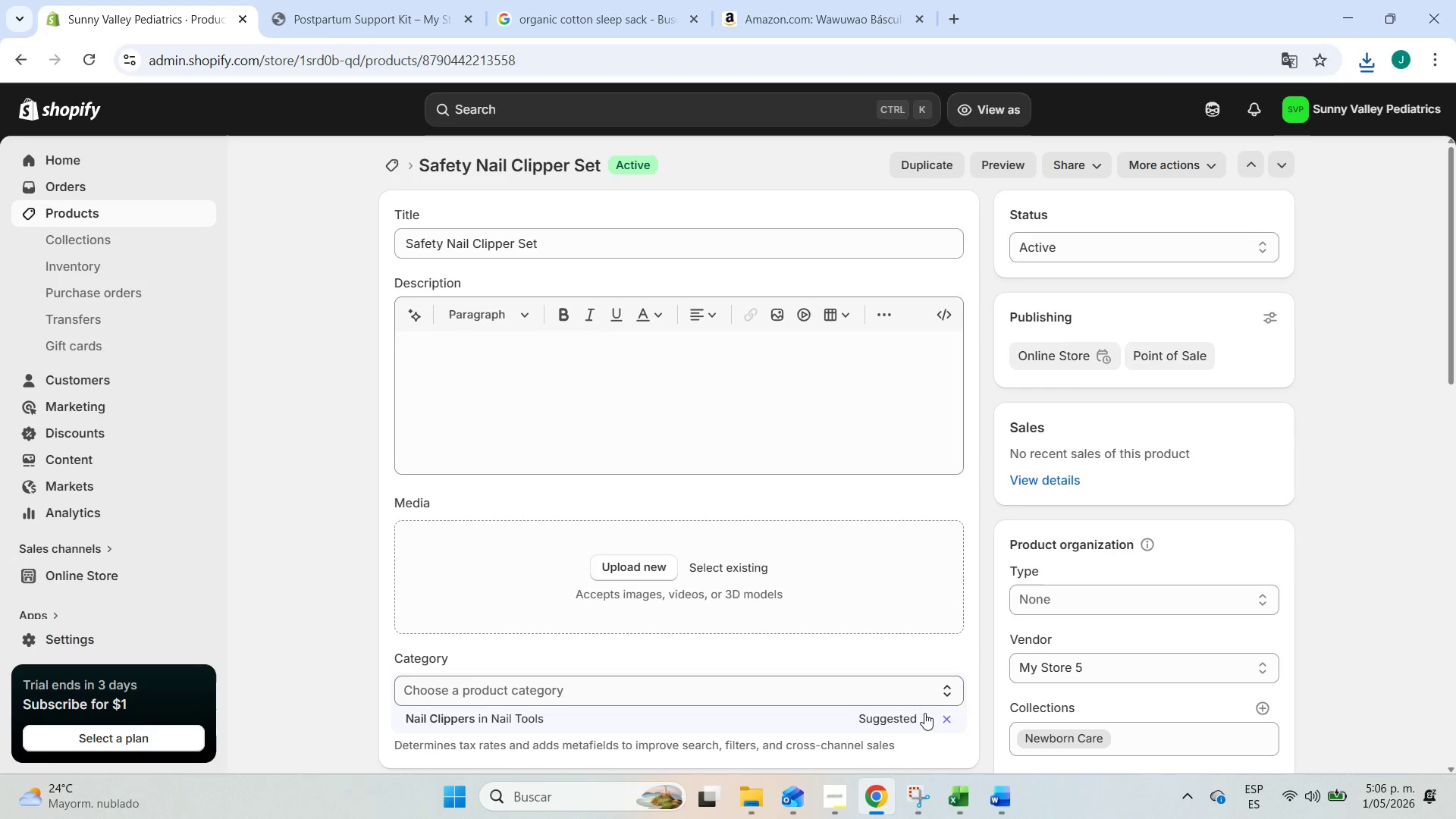 
left_click([411, 312])
 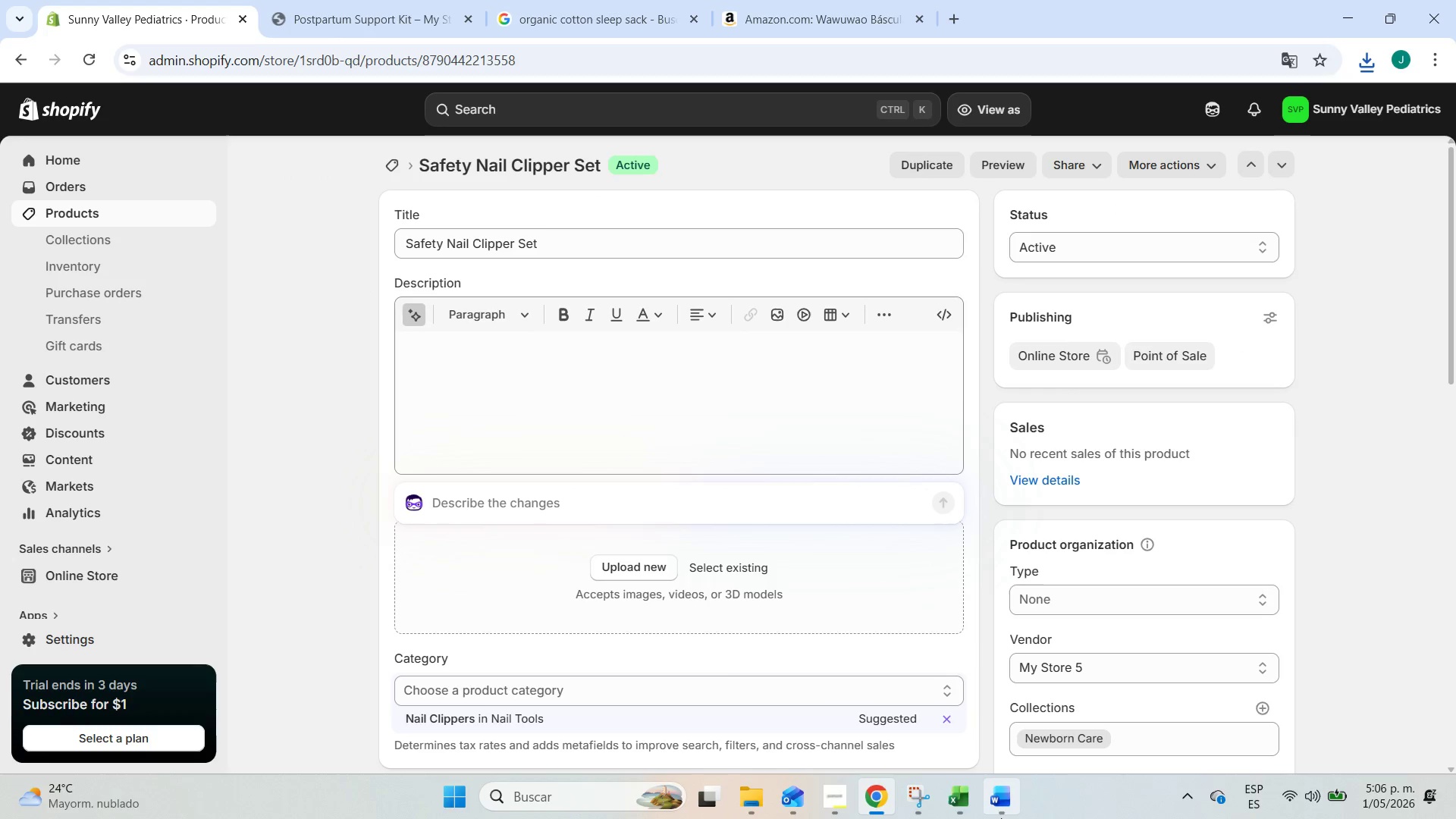 
left_click([951, 796])
 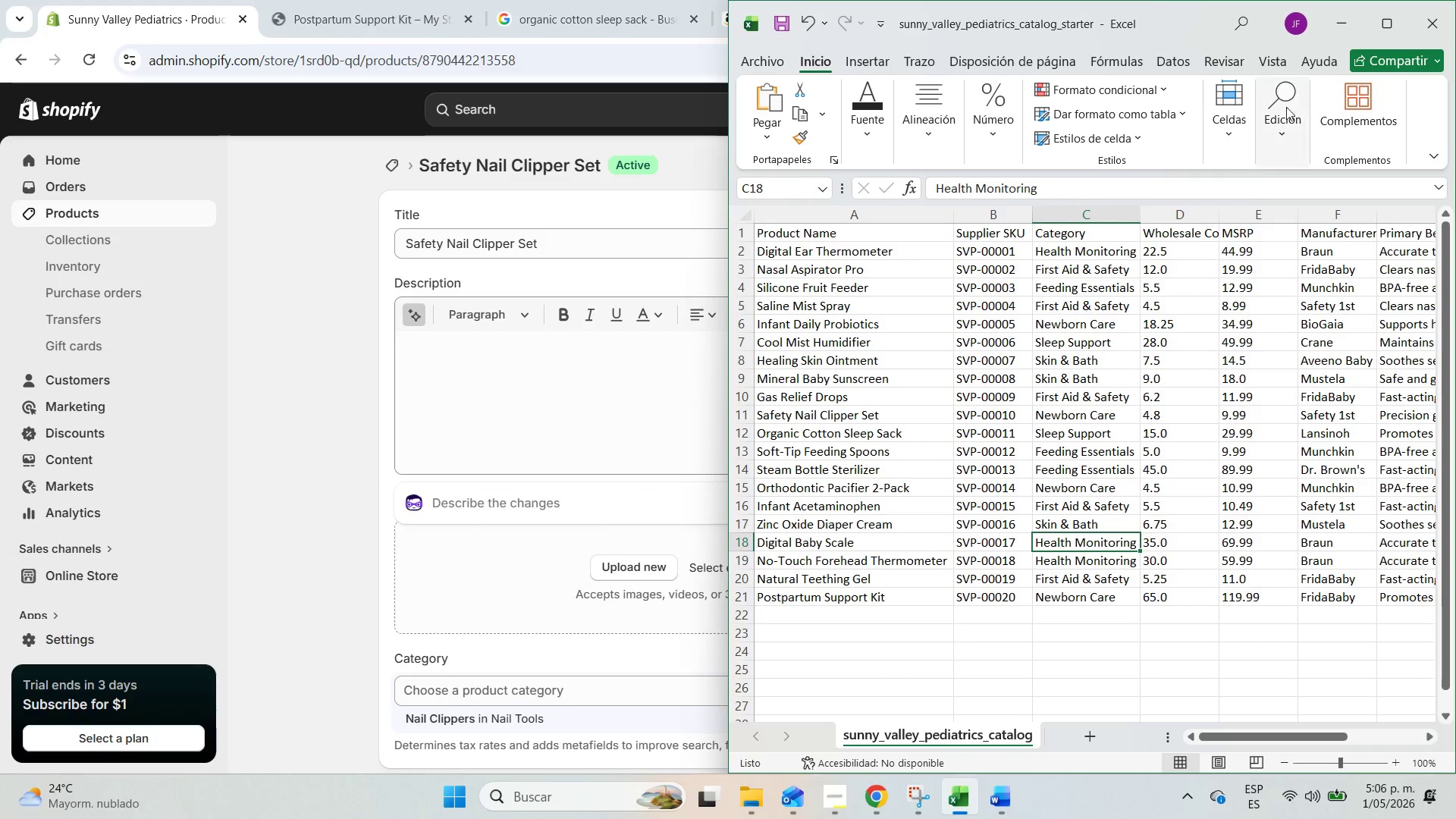 
left_click([1347, 17])
 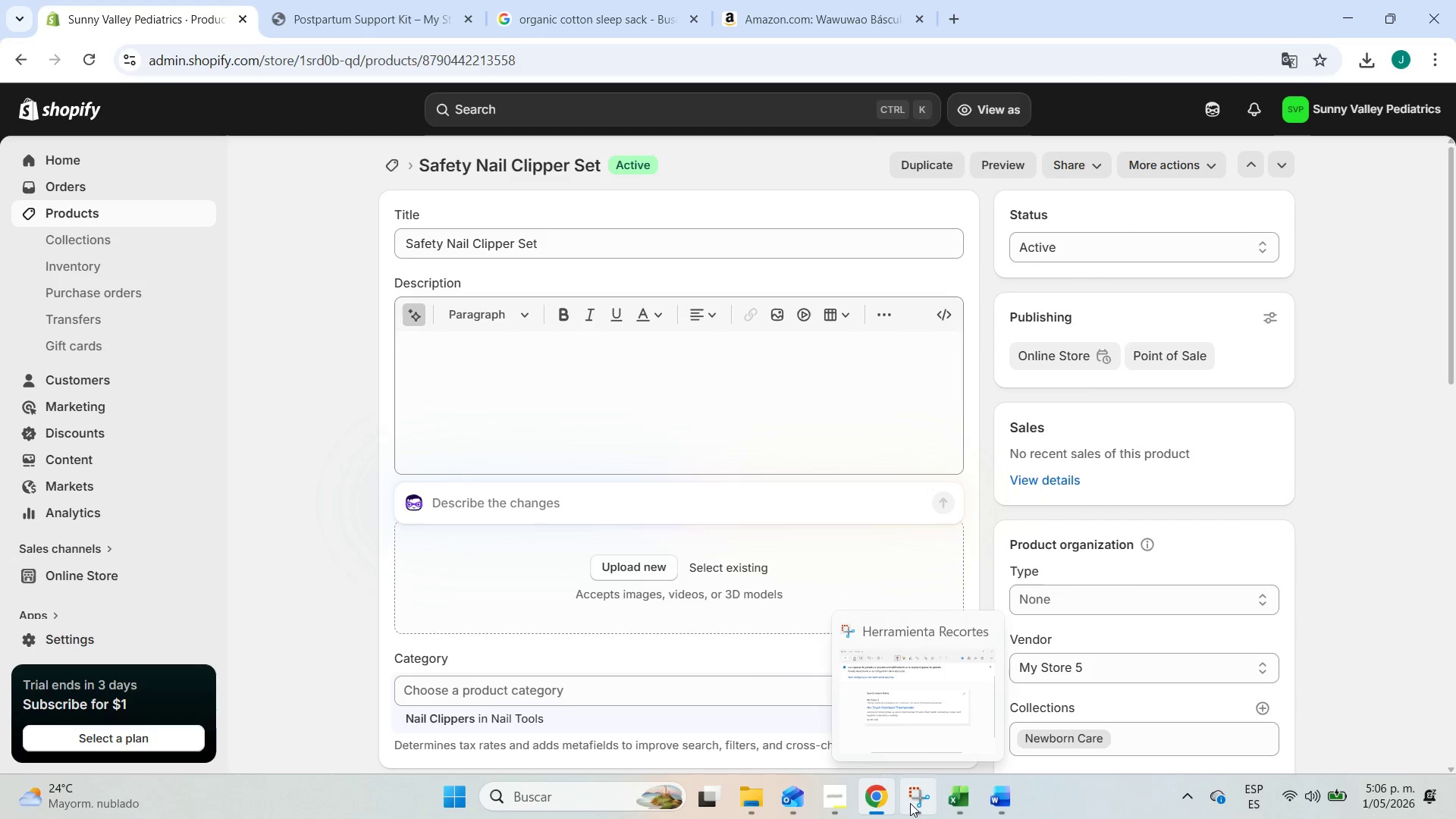 
left_click([847, 792])